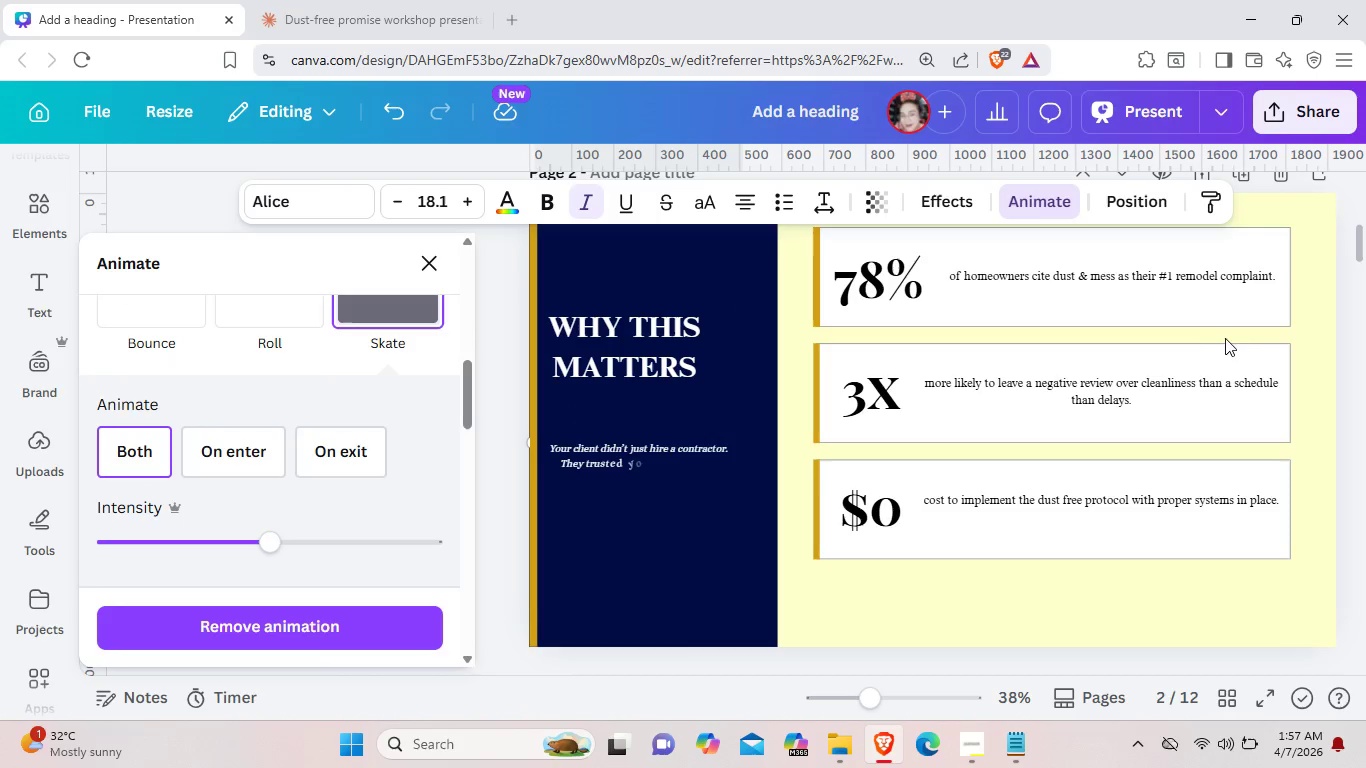 
left_click([882, 280])
 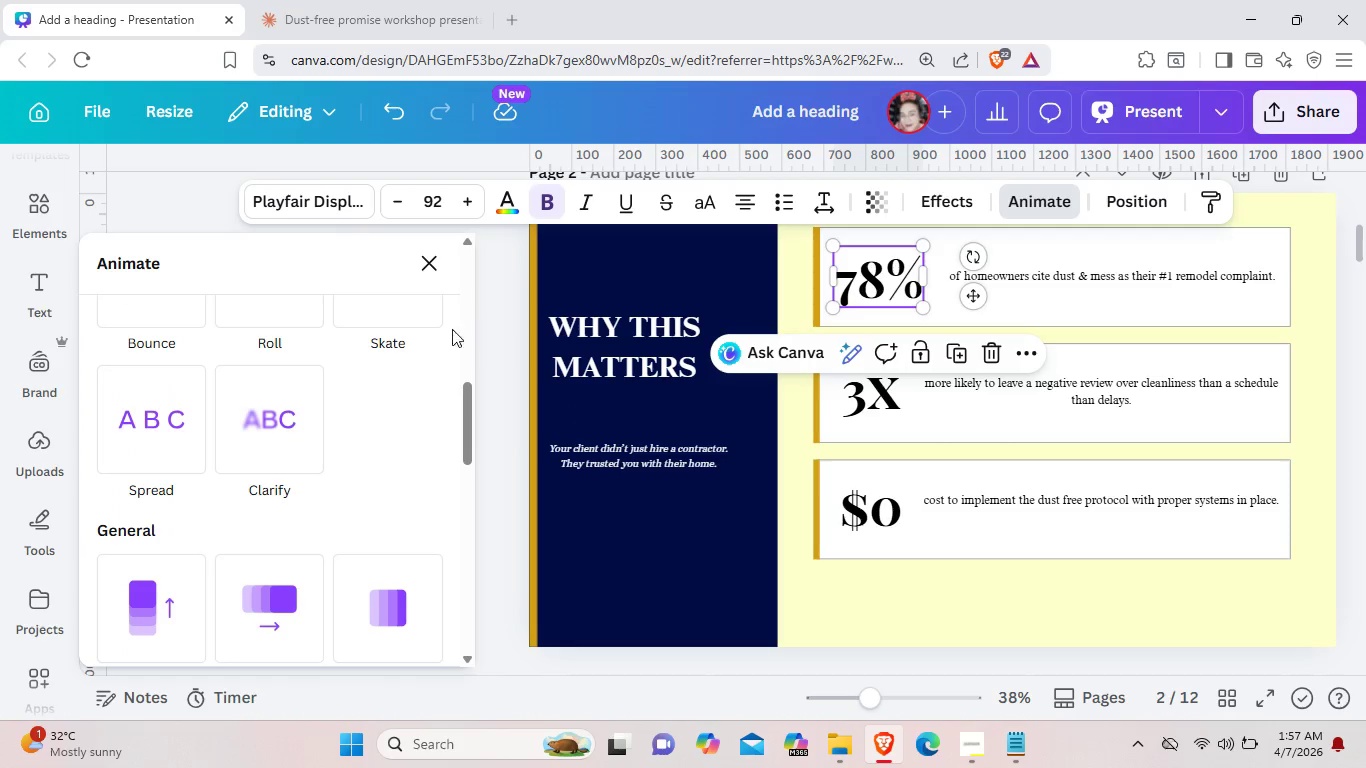 
left_click([419, 317])
 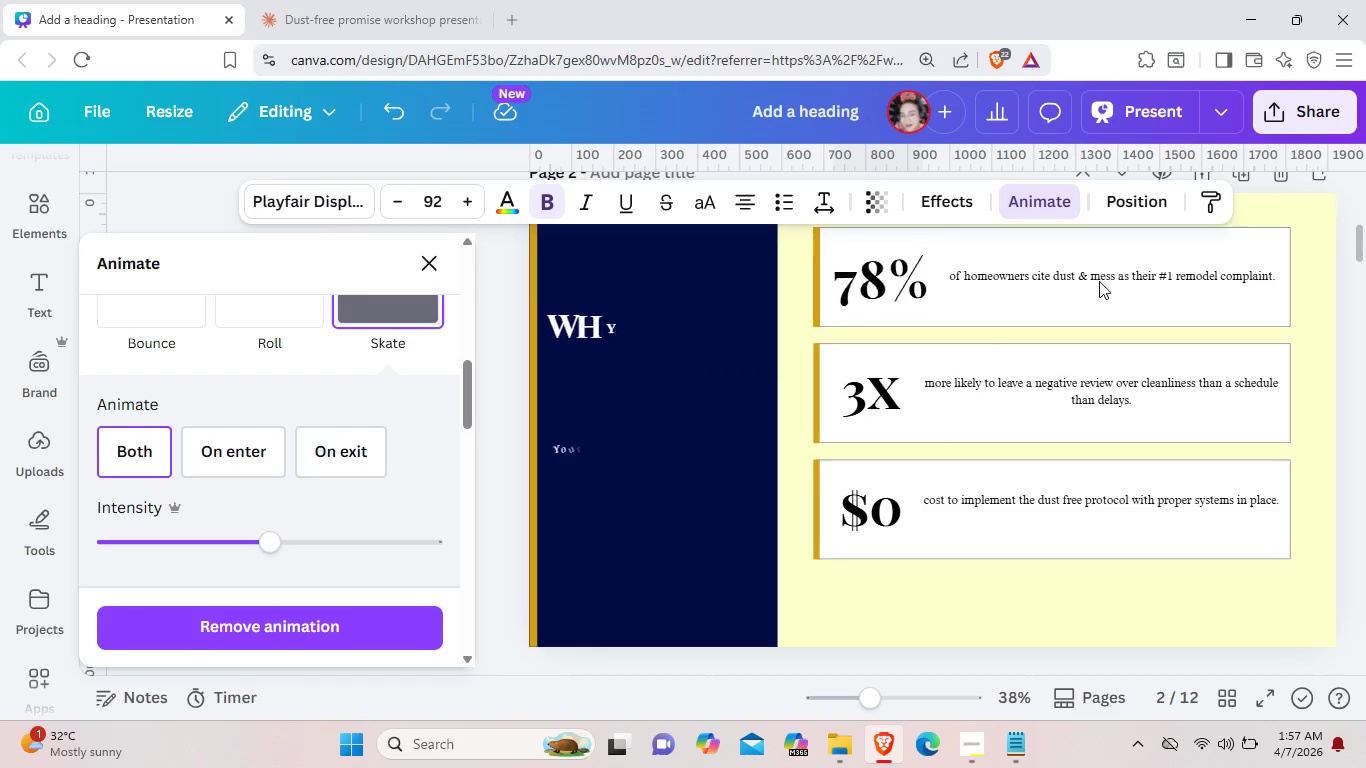 
left_click([1099, 280])
 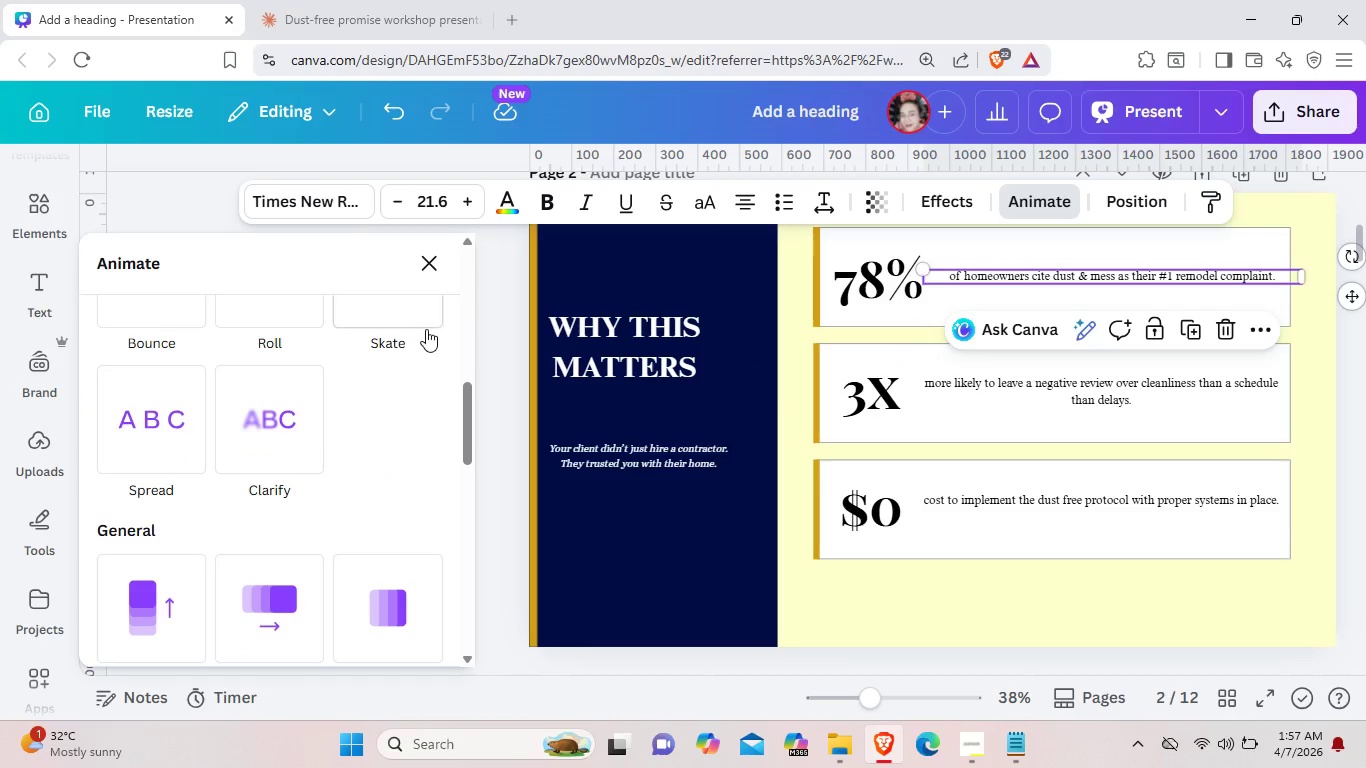 
left_click([420, 318])
 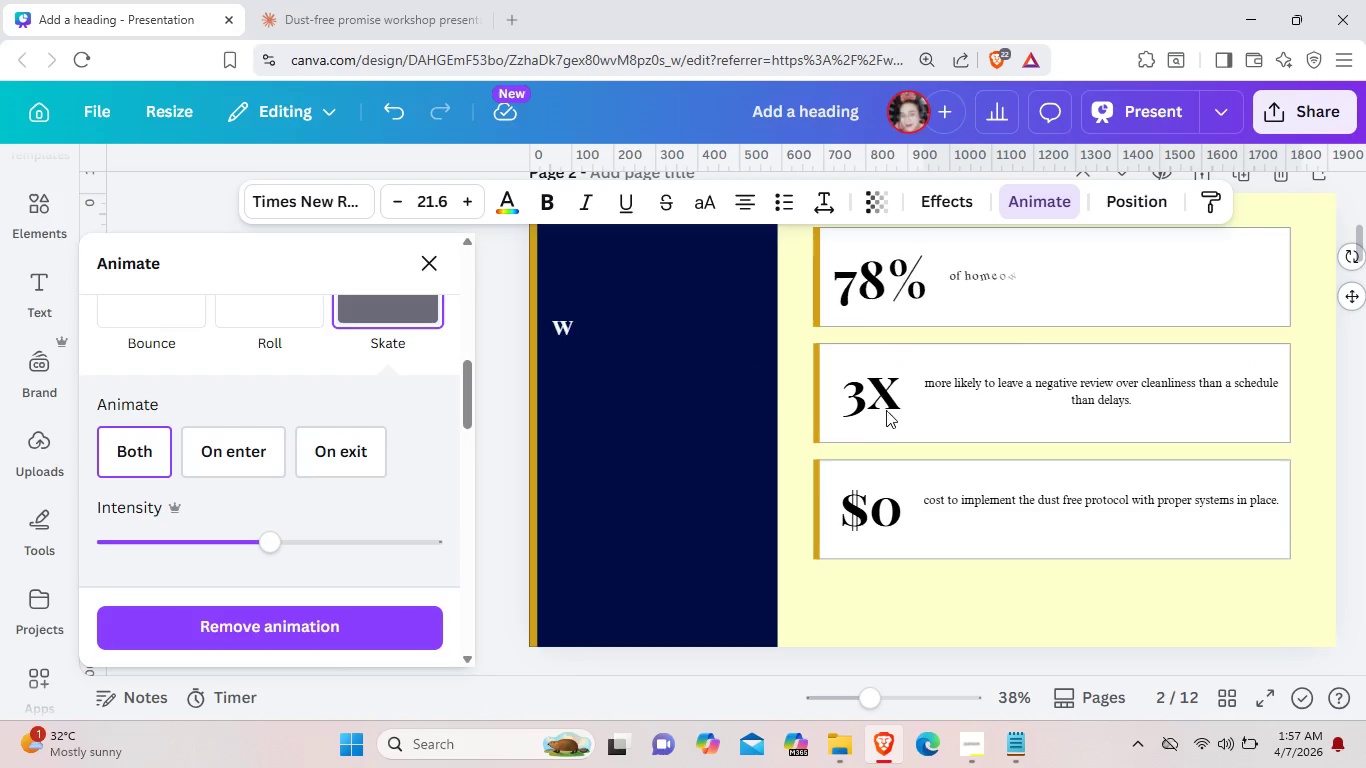 
left_click([874, 403])
 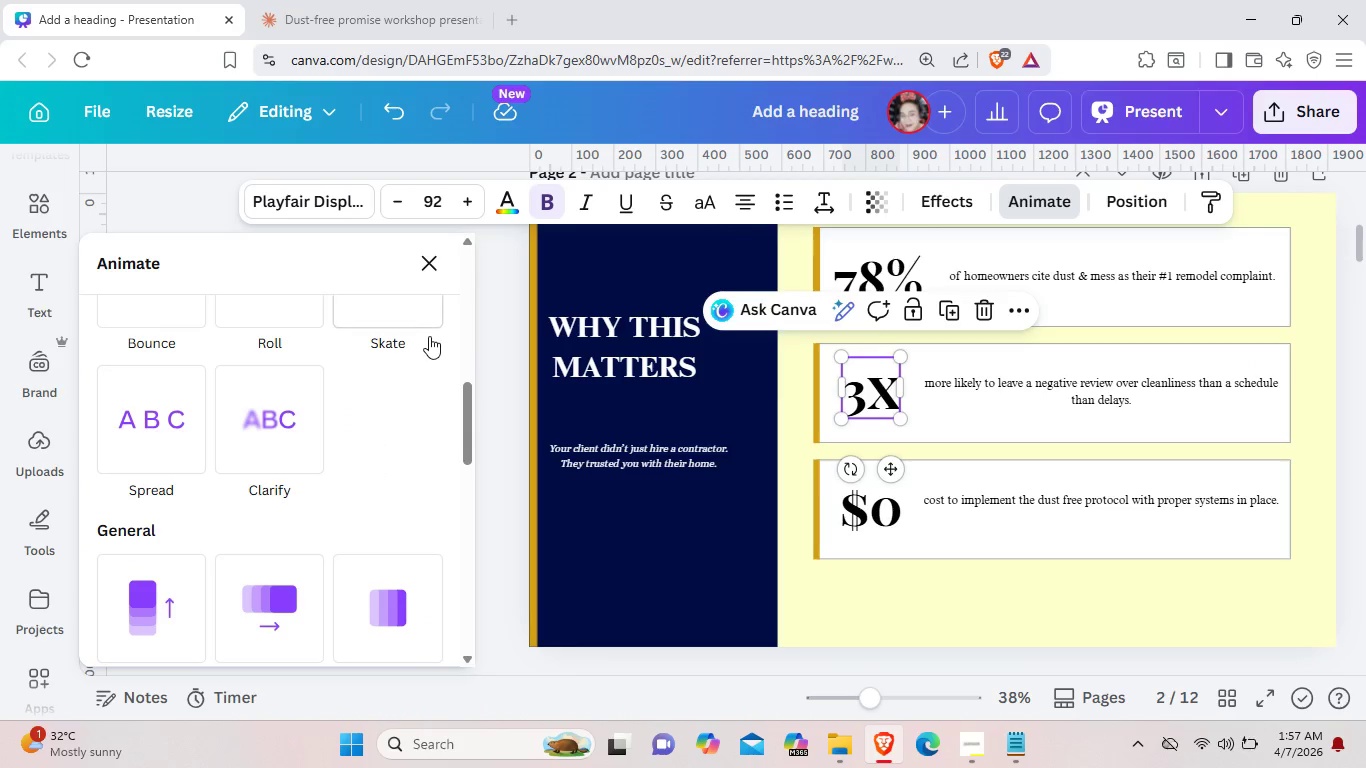 
left_click([420, 322])
 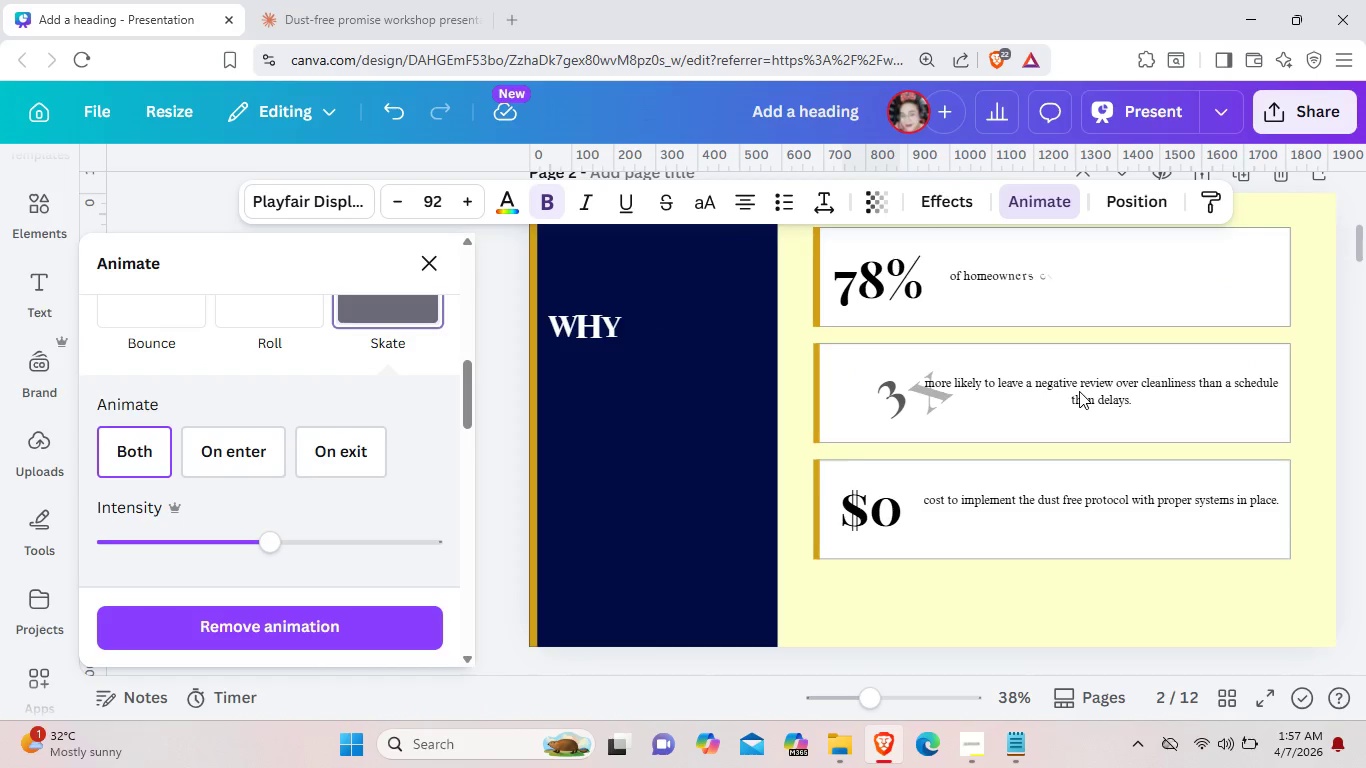 
left_click([1079, 391])
 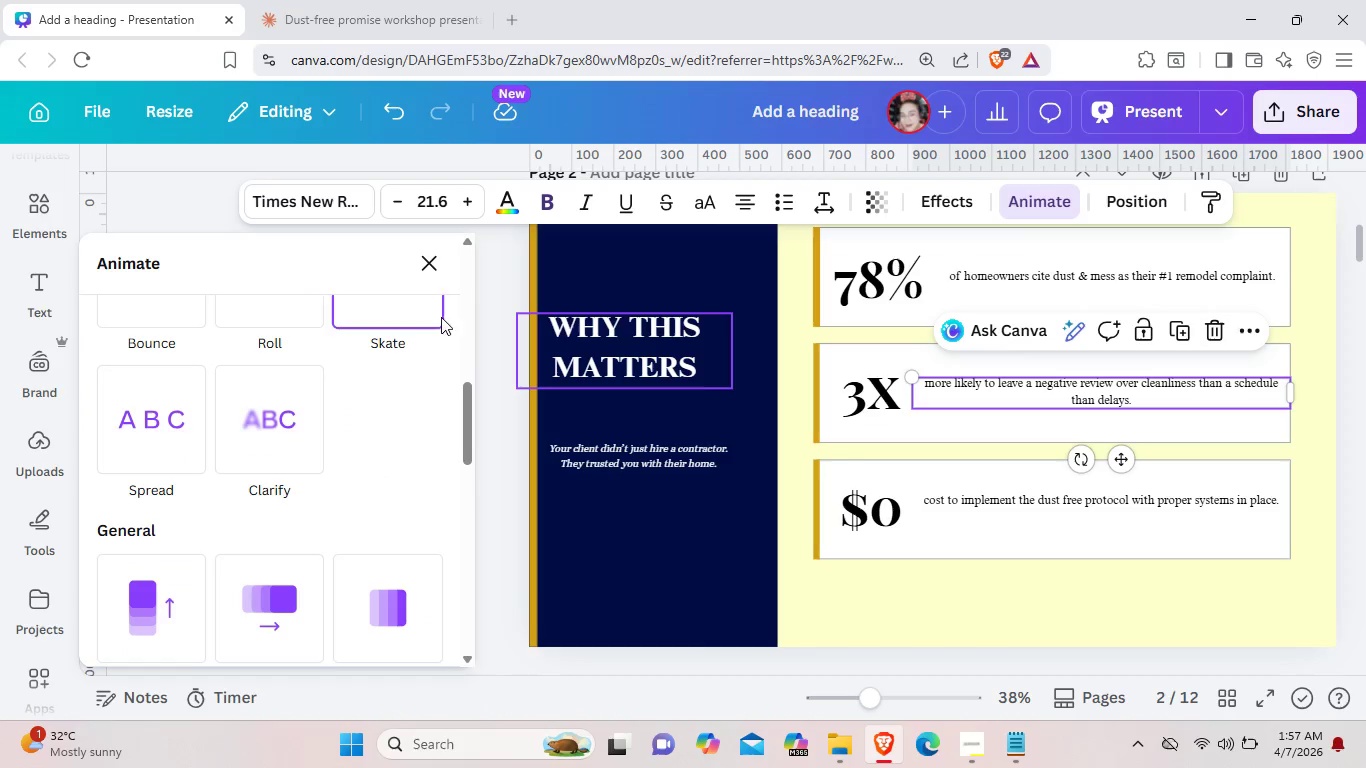 
left_click([418, 312])
 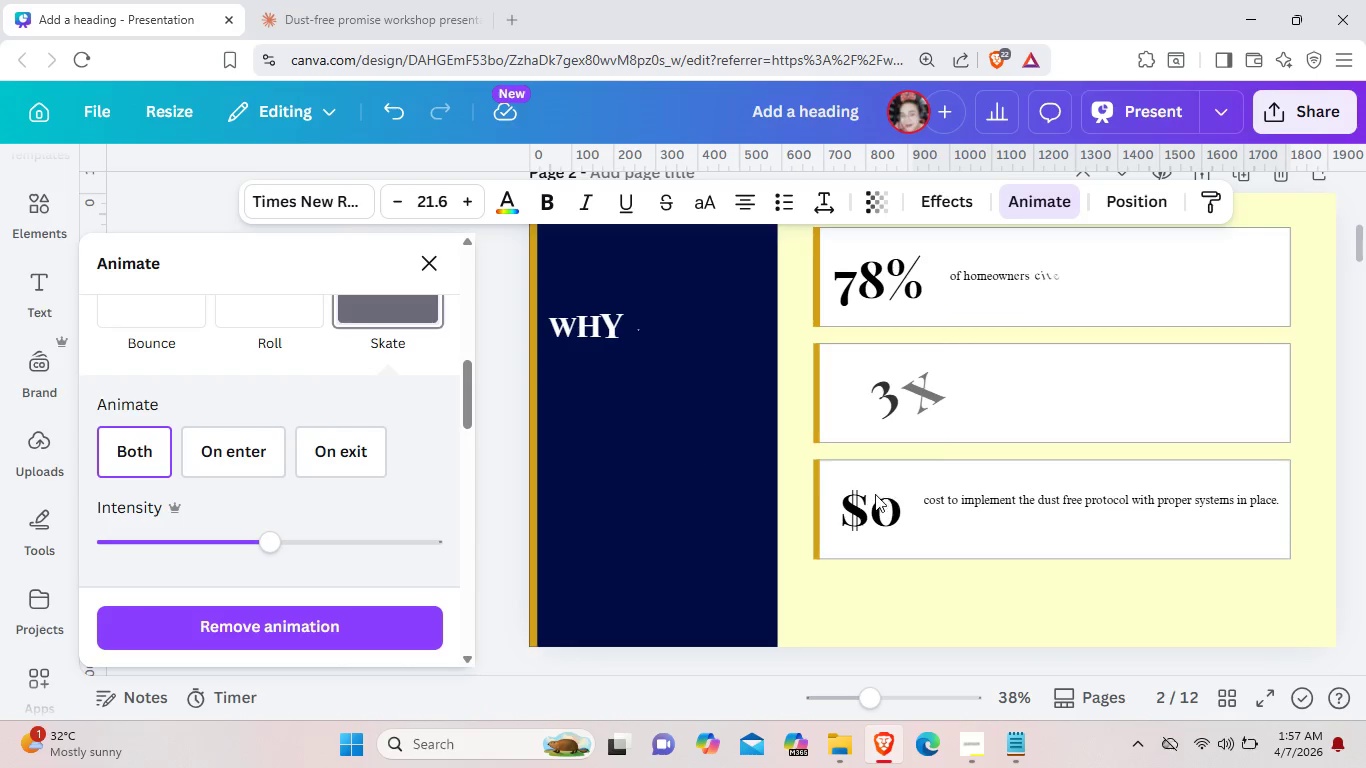 
left_click([875, 512])
 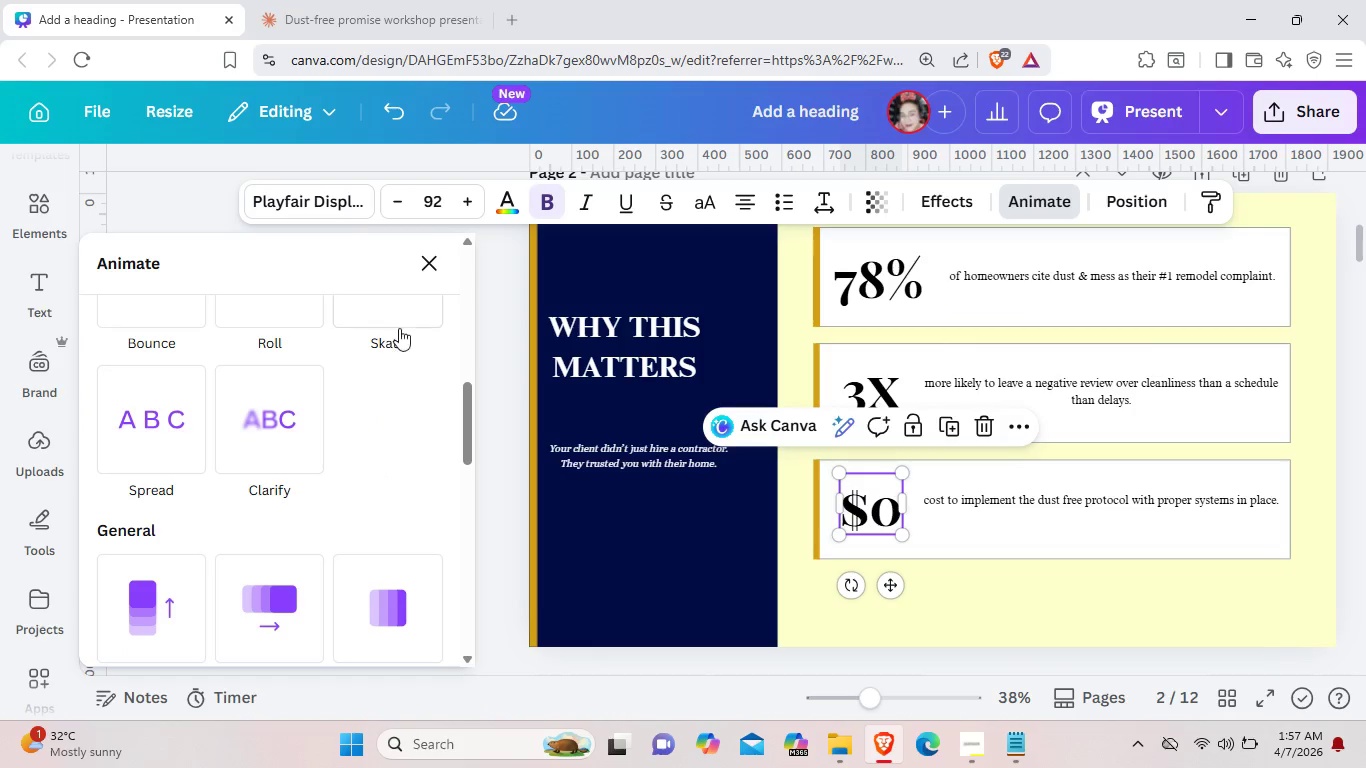 
left_click([404, 315])
 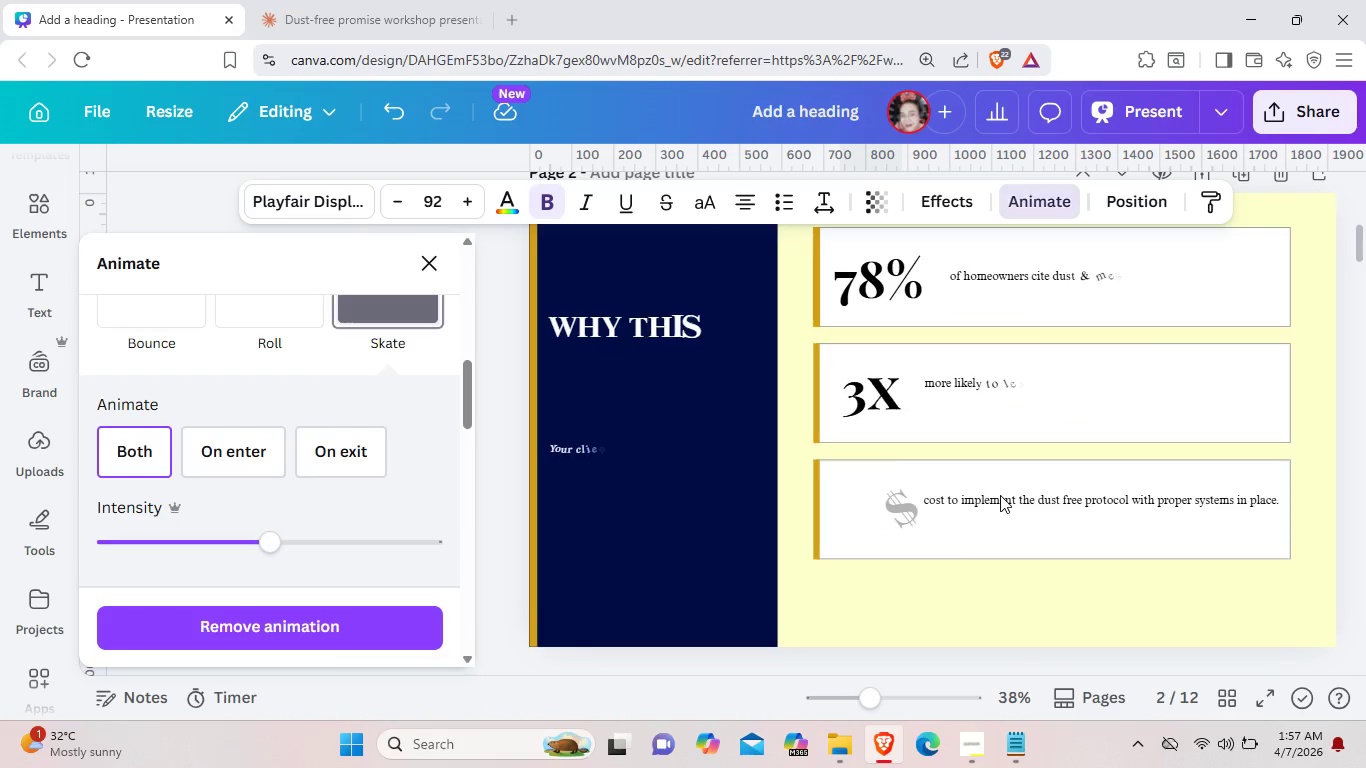 
left_click([1000, 495])
 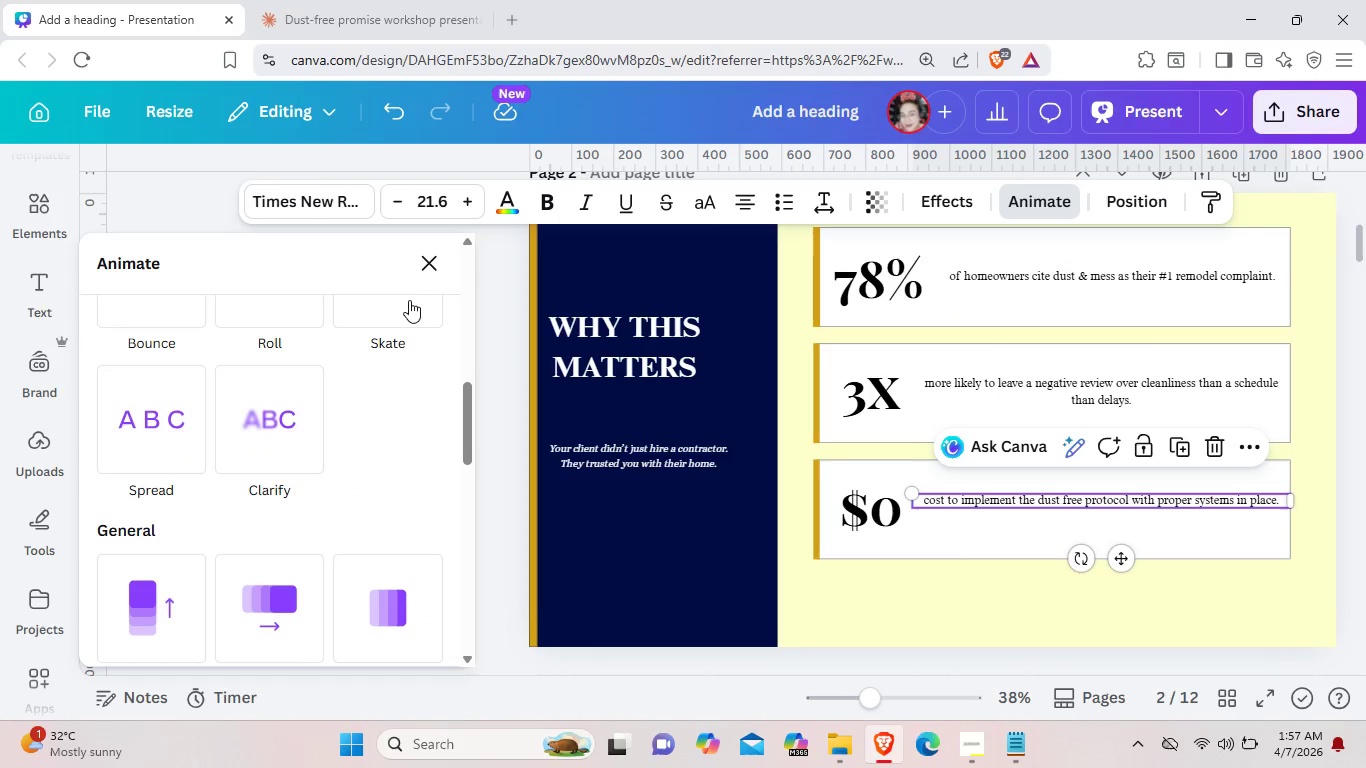 
left_click([404, 300])
 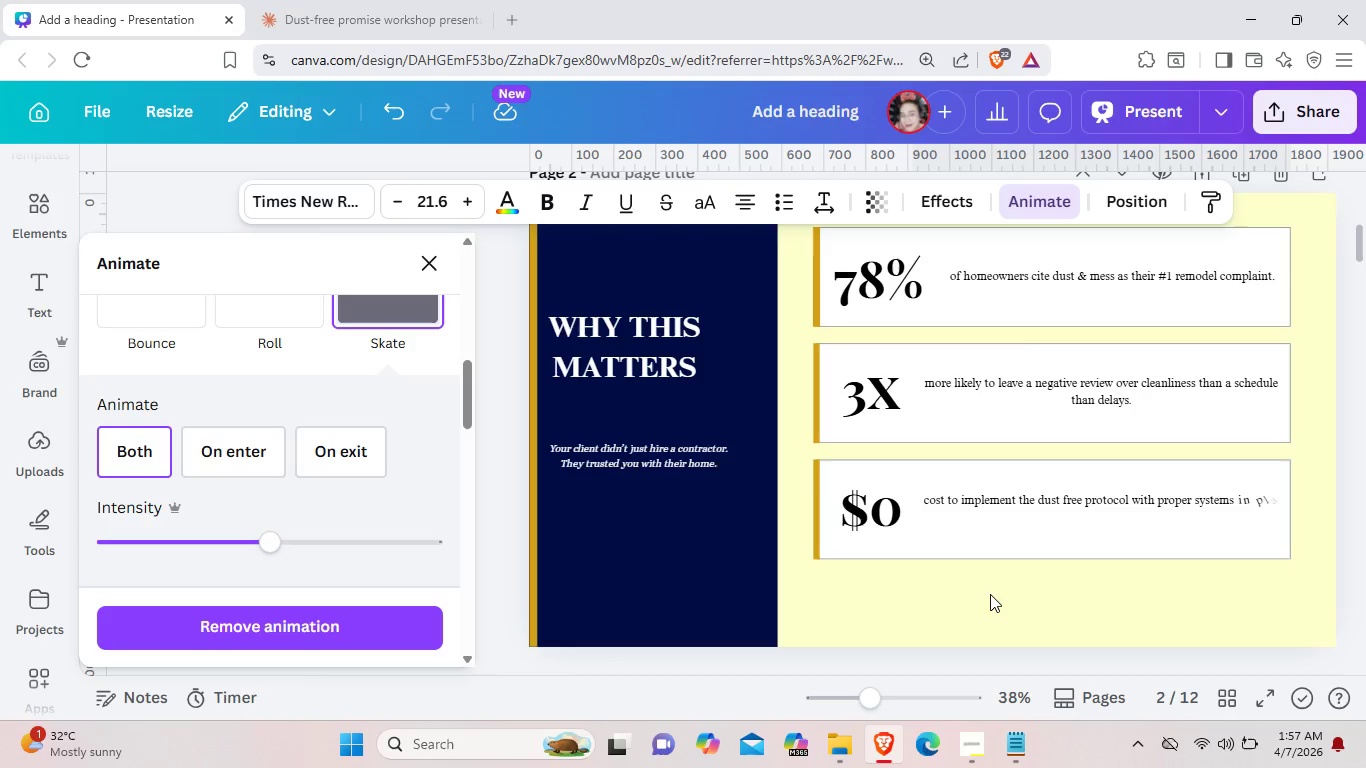 
scroll: coordinate [990, 594], scroll_direction: down, amount: 4.0
 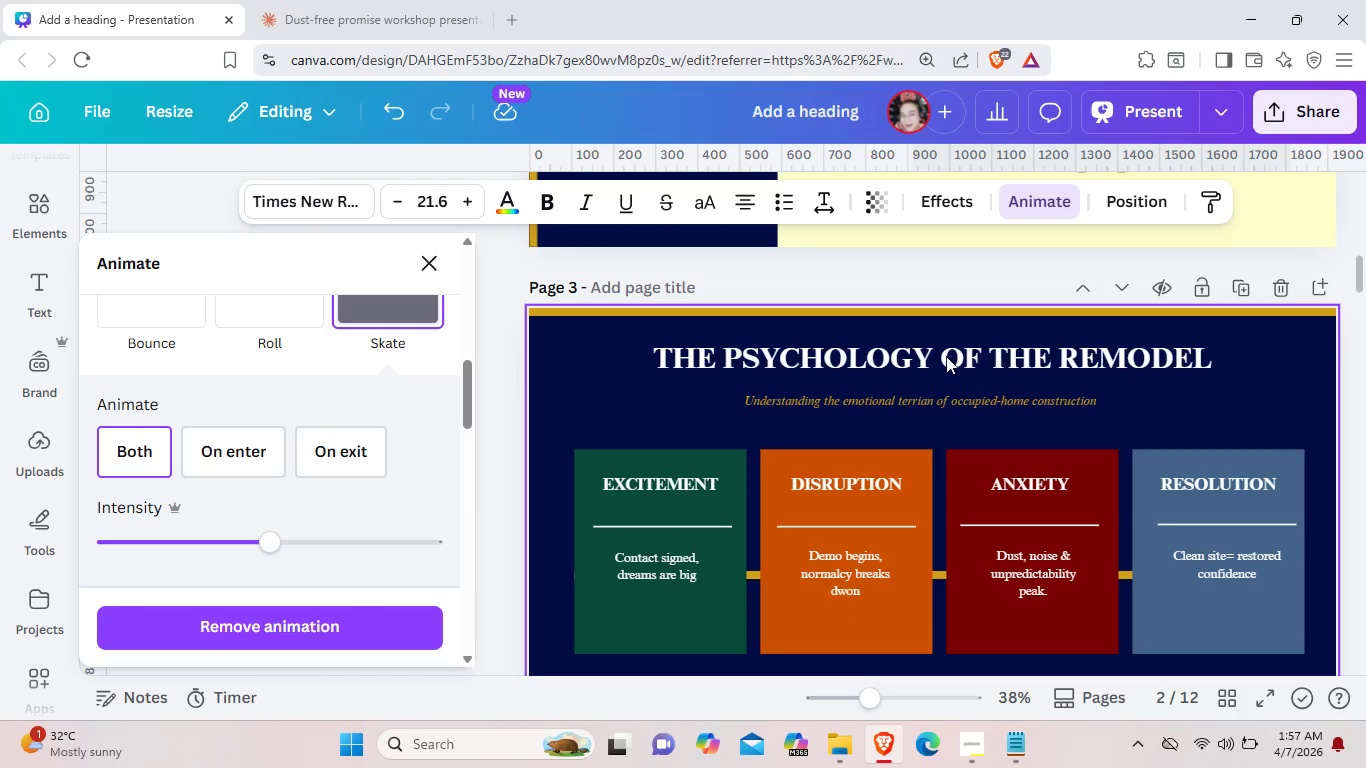 
left_click([946, 356])
 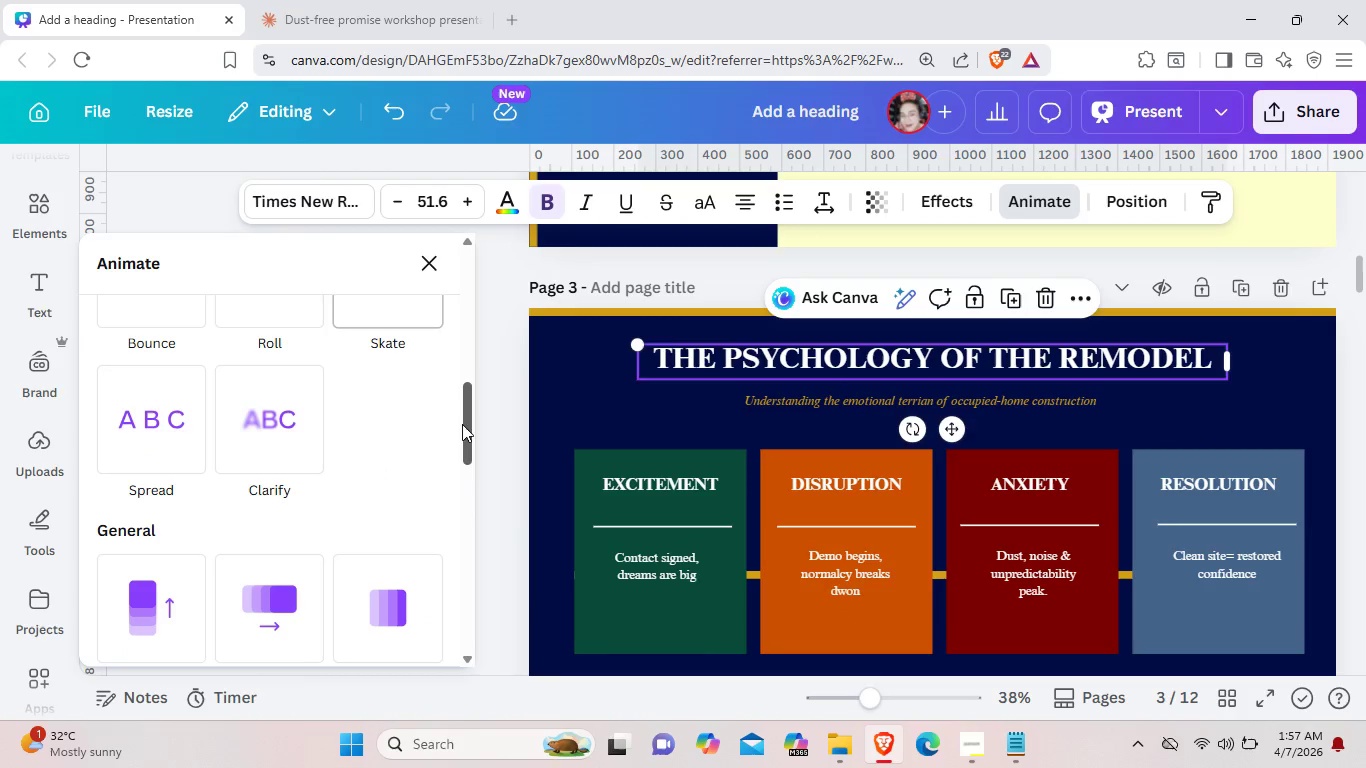 
scroll: coordinate [418, 497], scroll_direction: up, amount: 2.0
 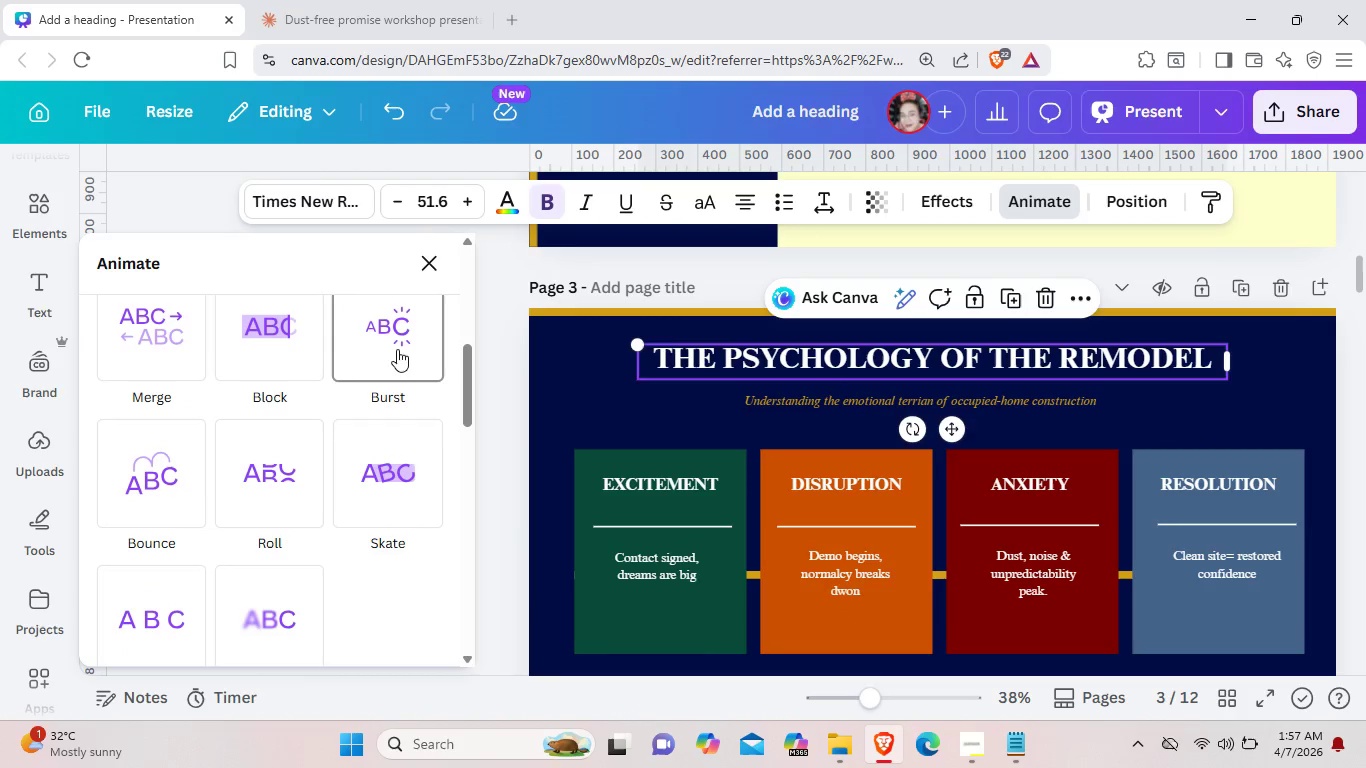 
left_click([397, 349])
 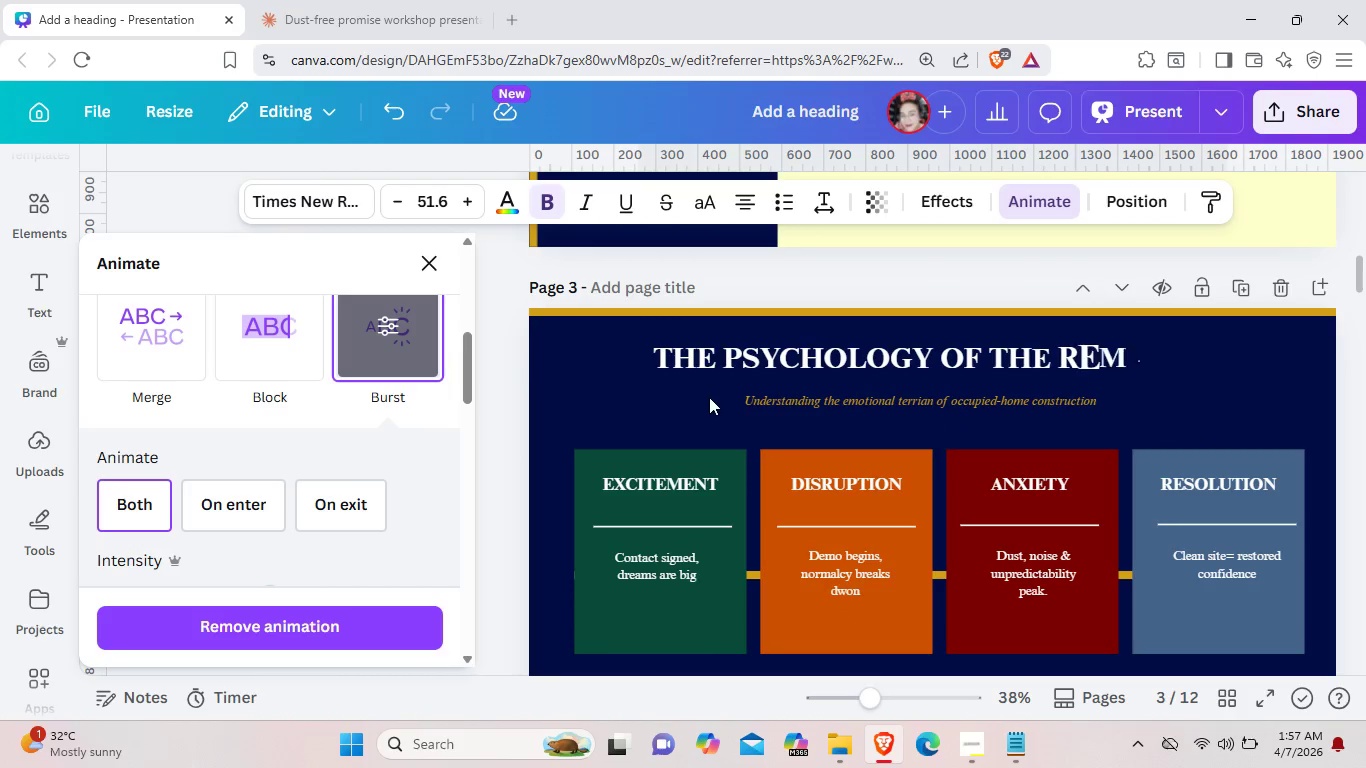 
left_click([759, 402])
 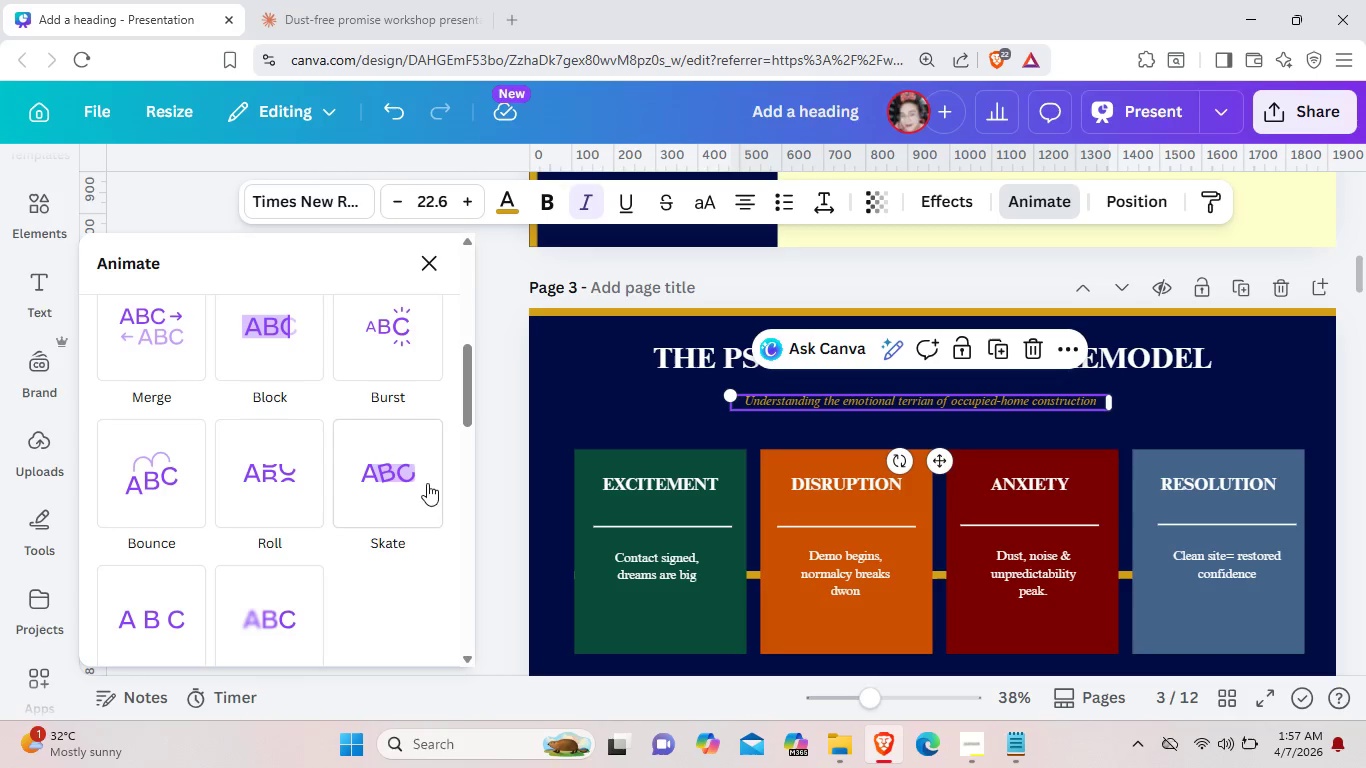 
mouse_move([425, 490])
 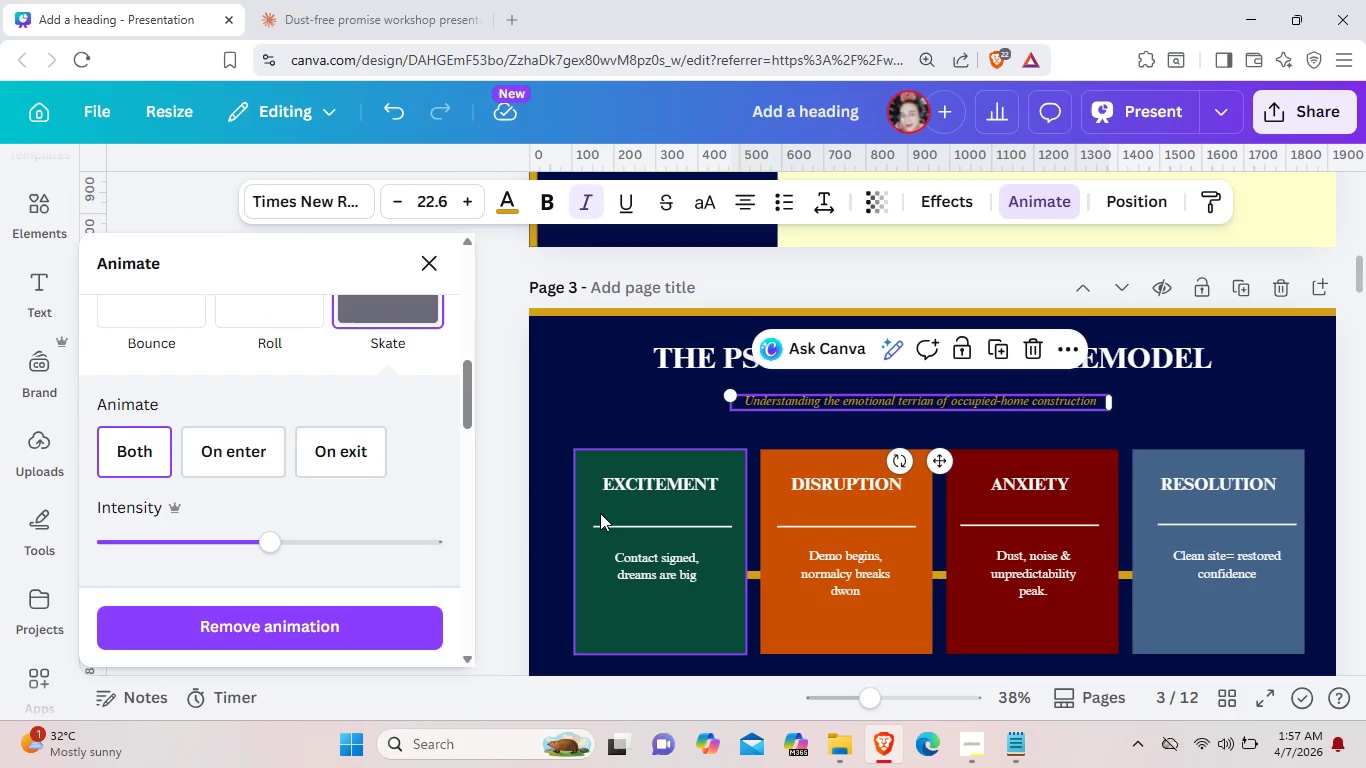 
left_click([600, 513])
 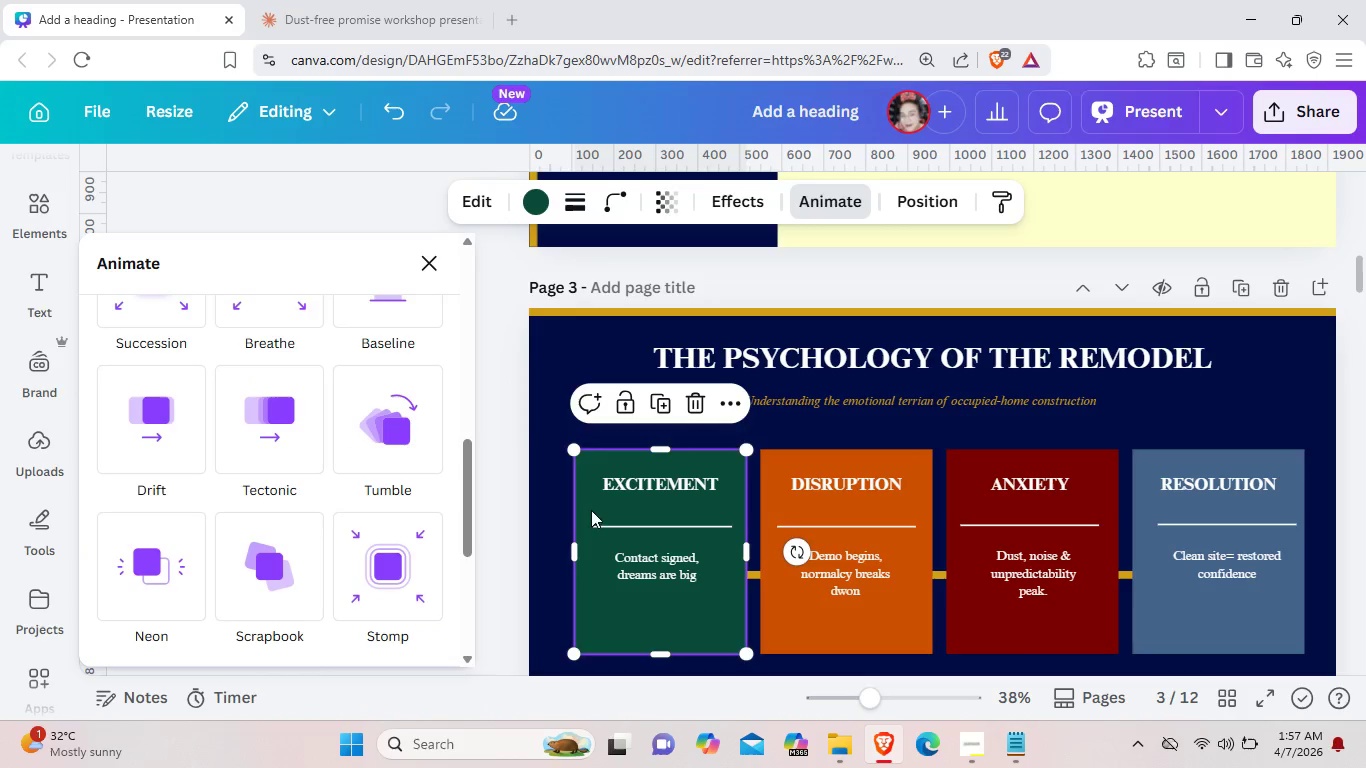 
left_click([409, 442])
 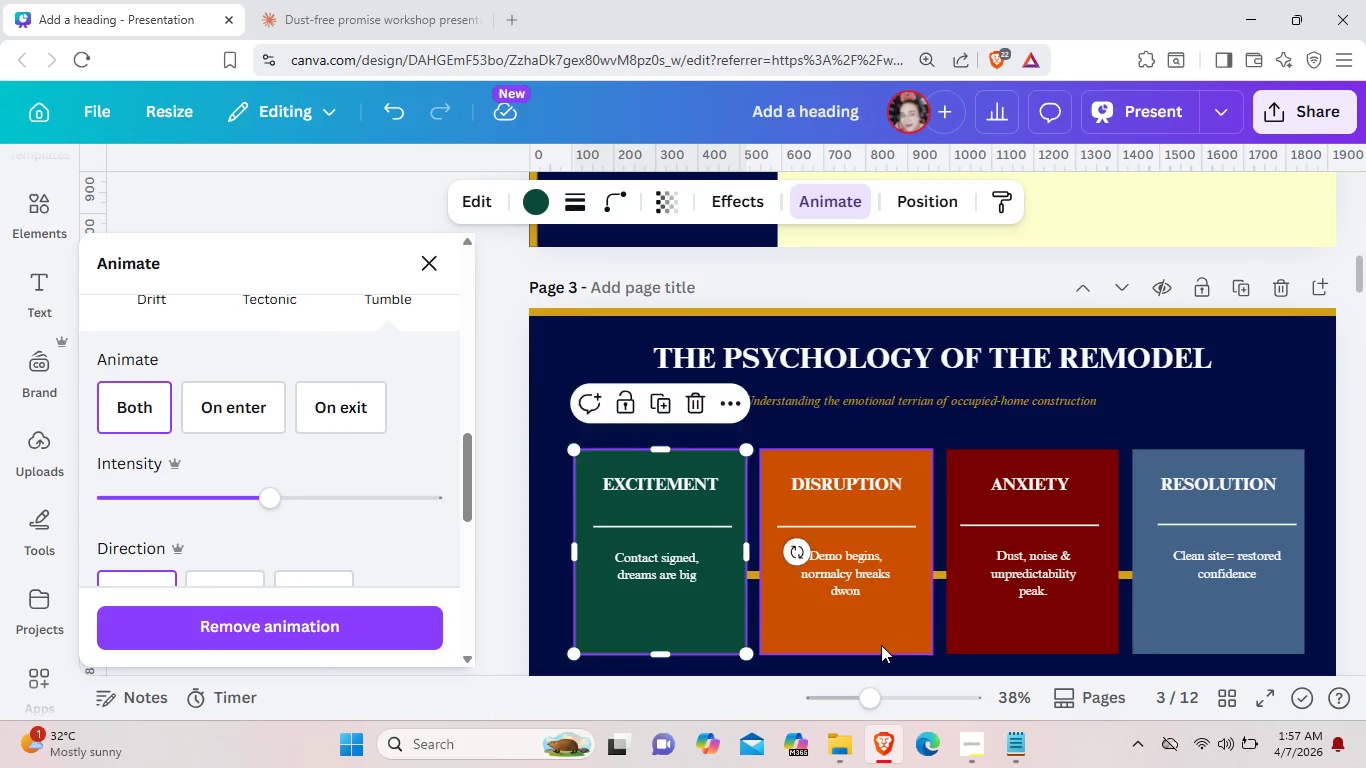 
left_click([881, 645])
 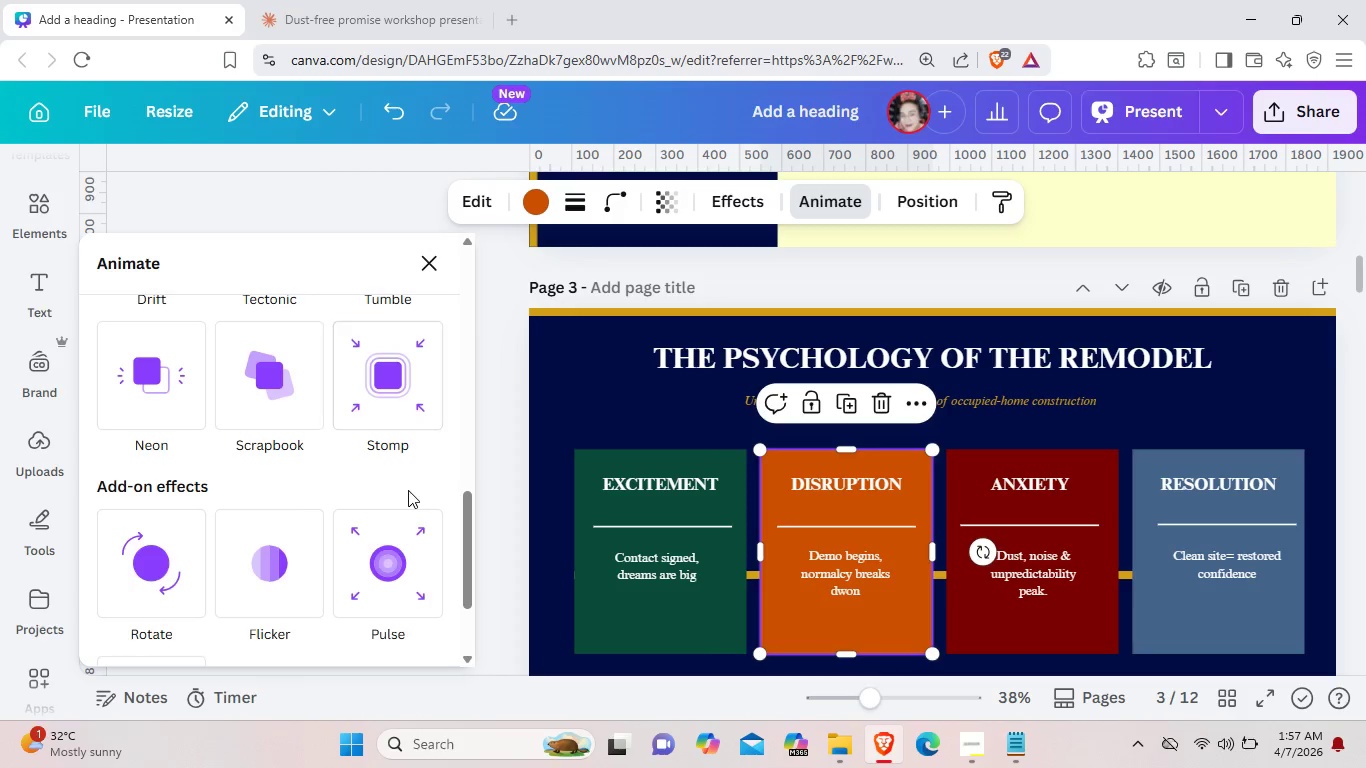 
scroll: coordinate [408, 490], scroll_direction: up, amount: 1.0
 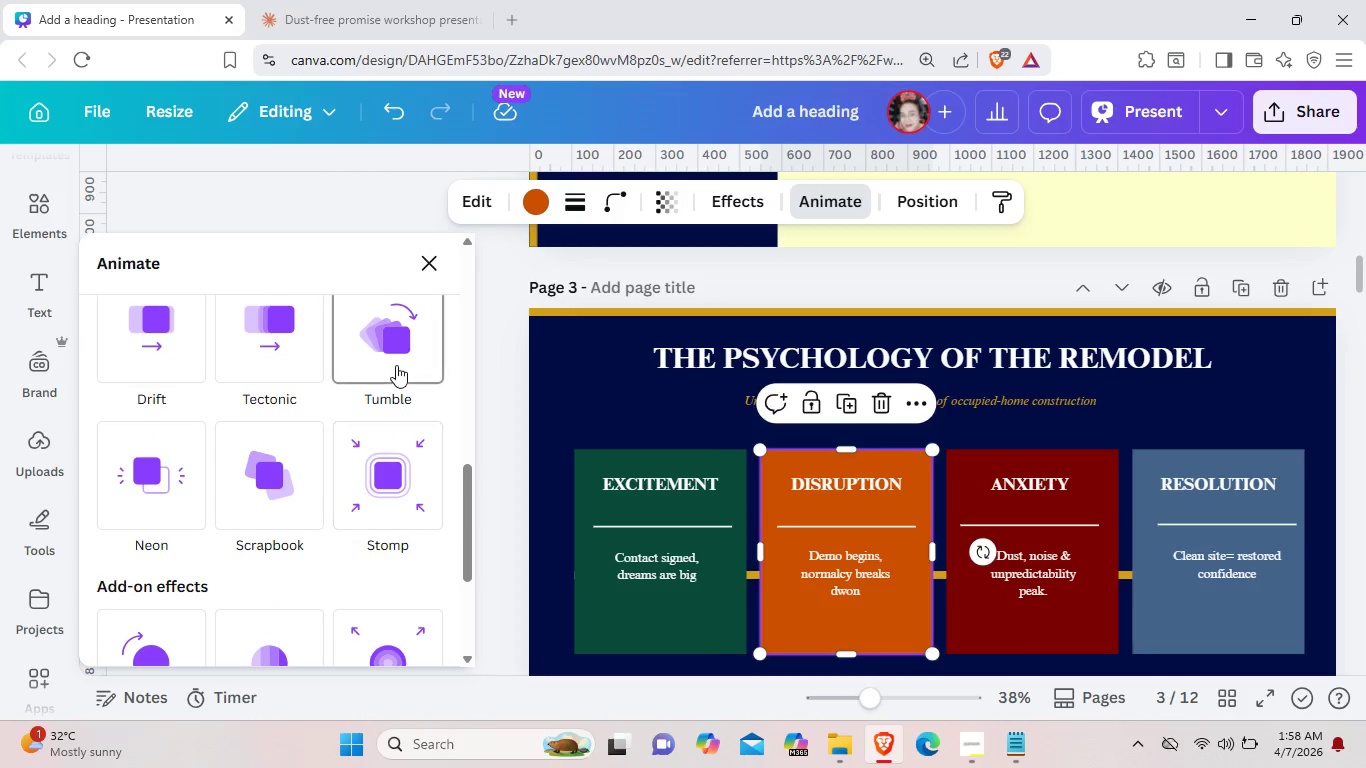 
left_click([396, 365])
 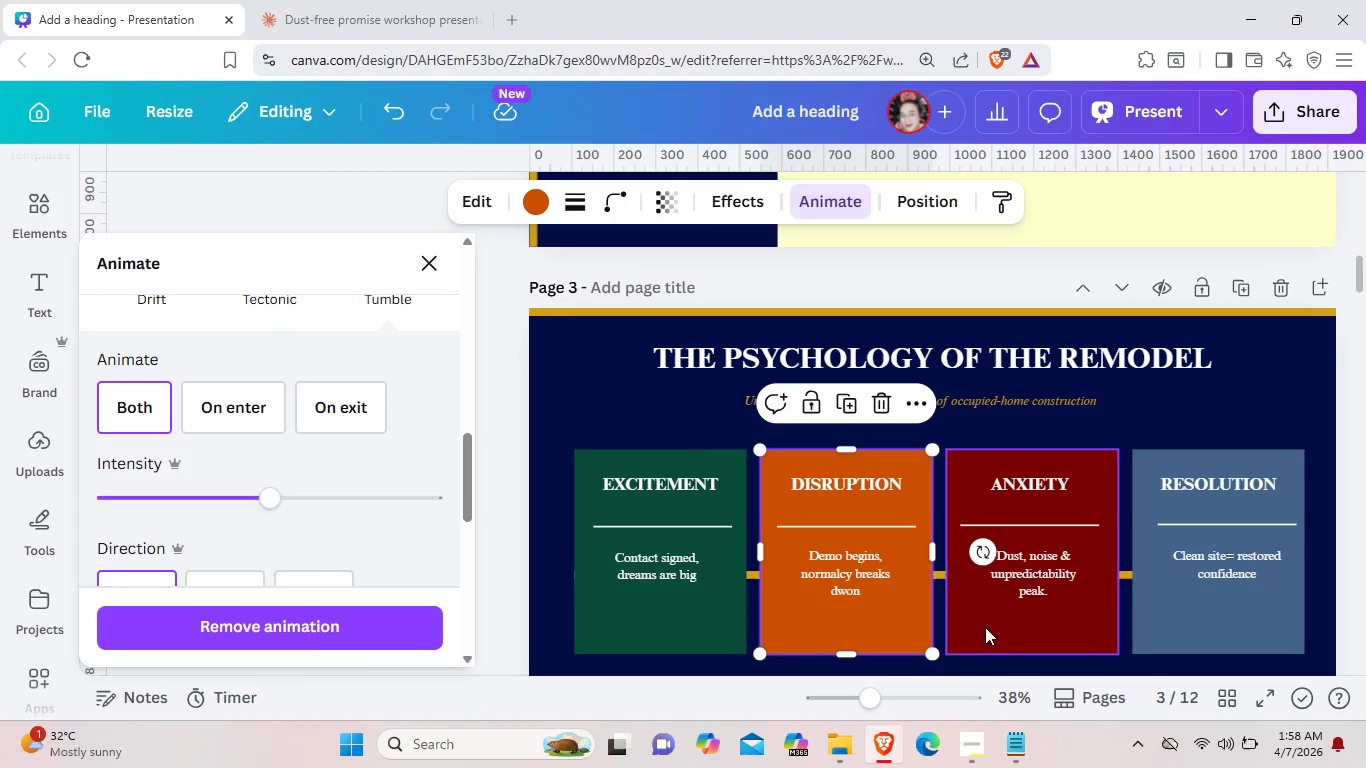 
left_click([985, 627])
 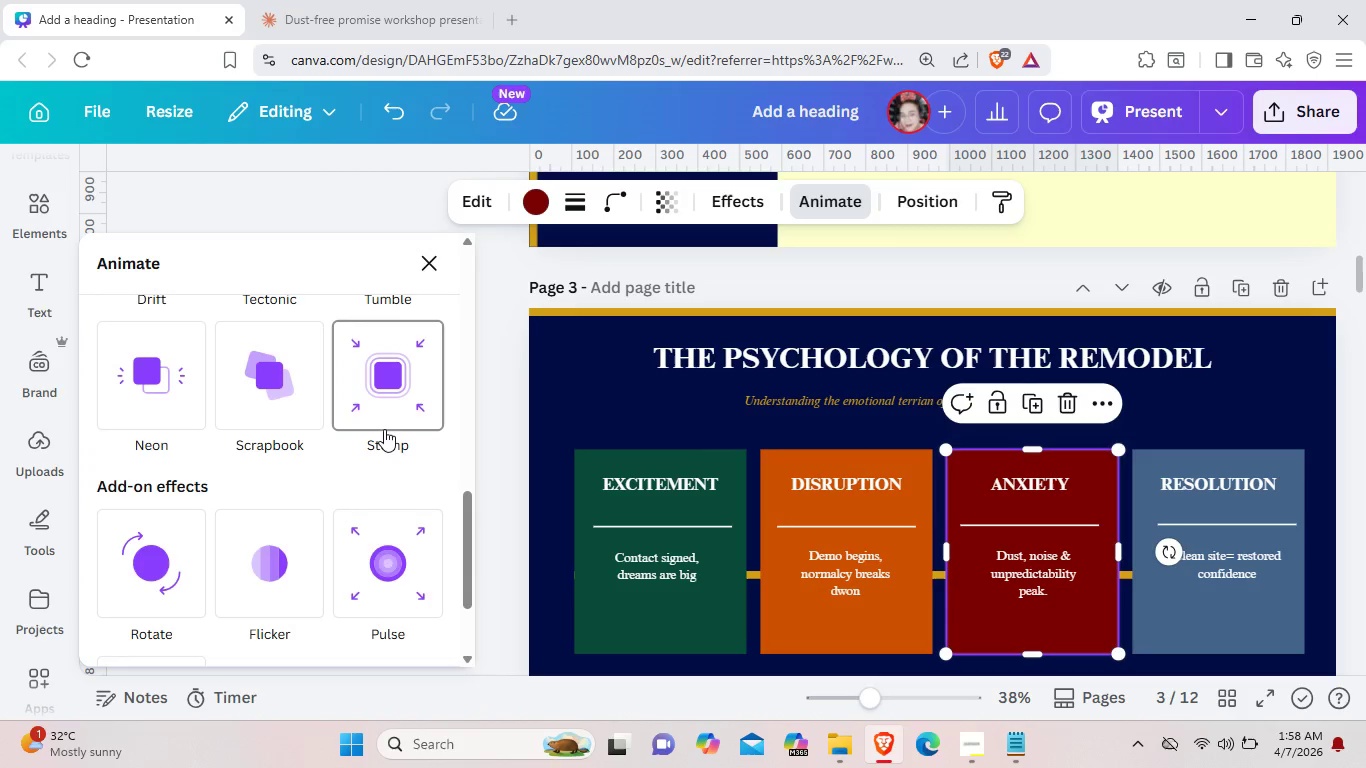 
scroll: coordinate [385, 431], scroll_direction: up, amount: 2.0
 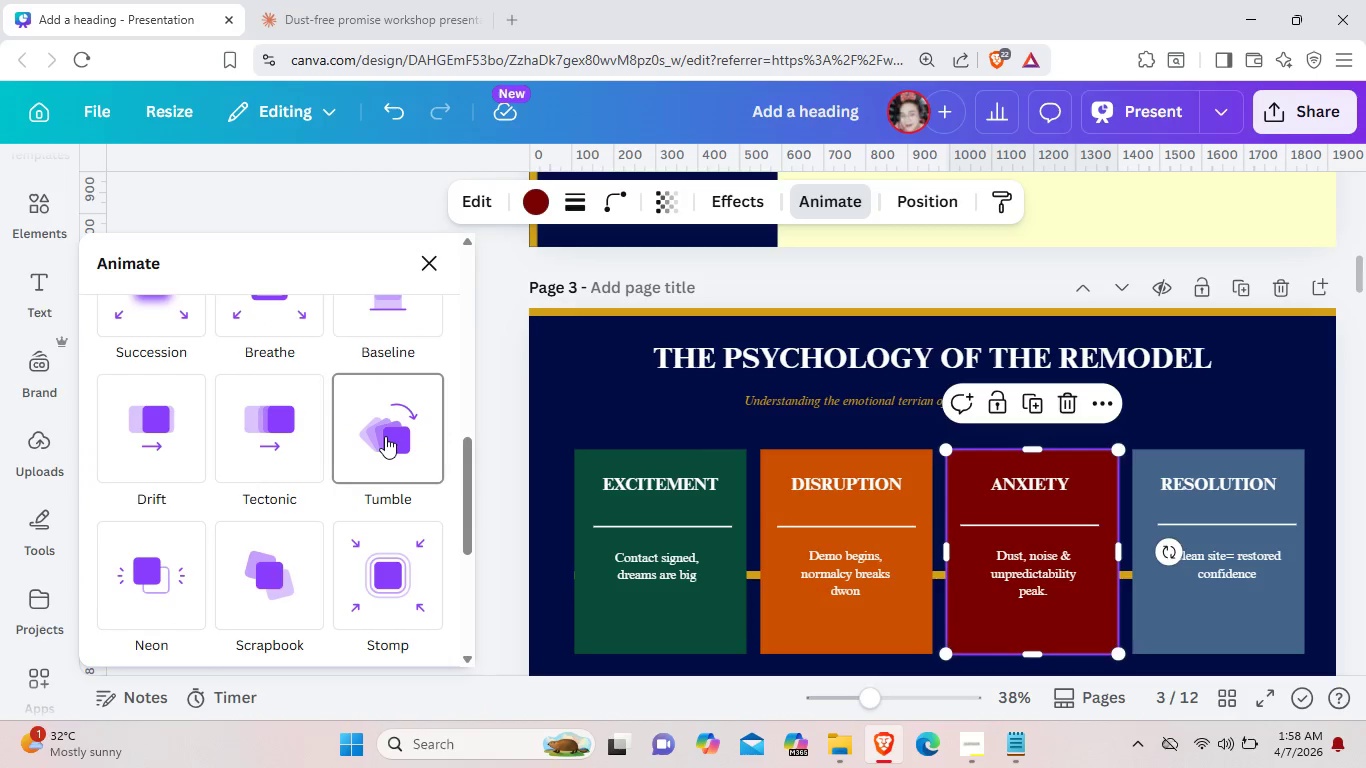 
left_click([385, 436])
 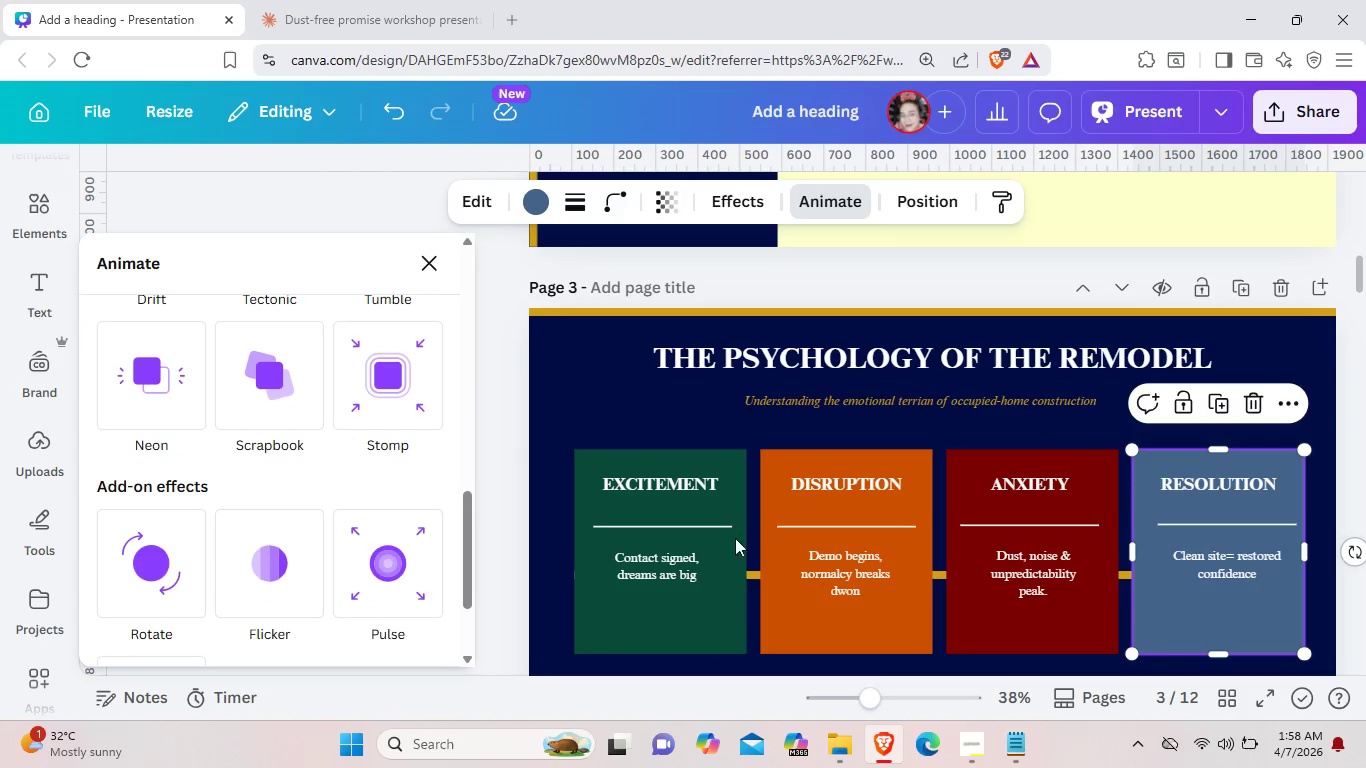 
scroll: coordinate [419, 419], scroll_direction: up, amount: 1.0
 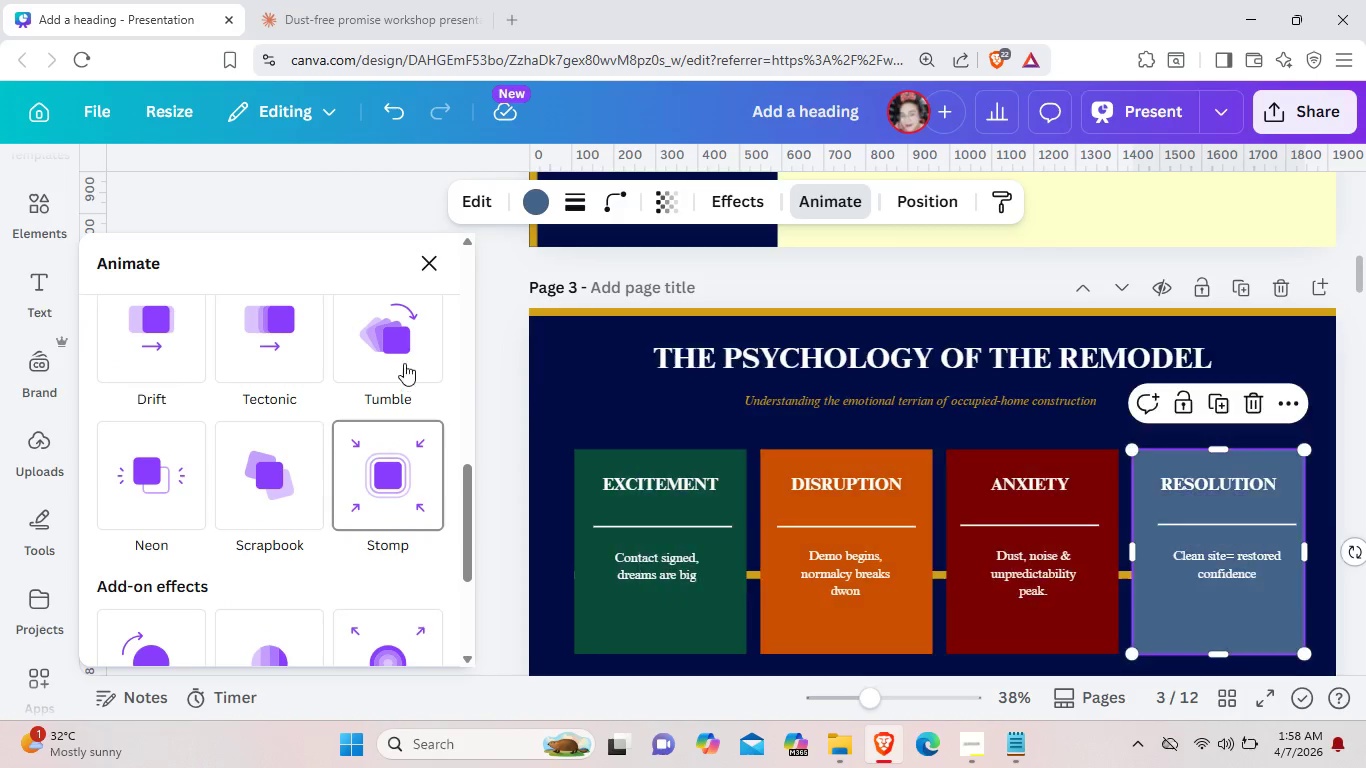 
left_click([402, 352])
 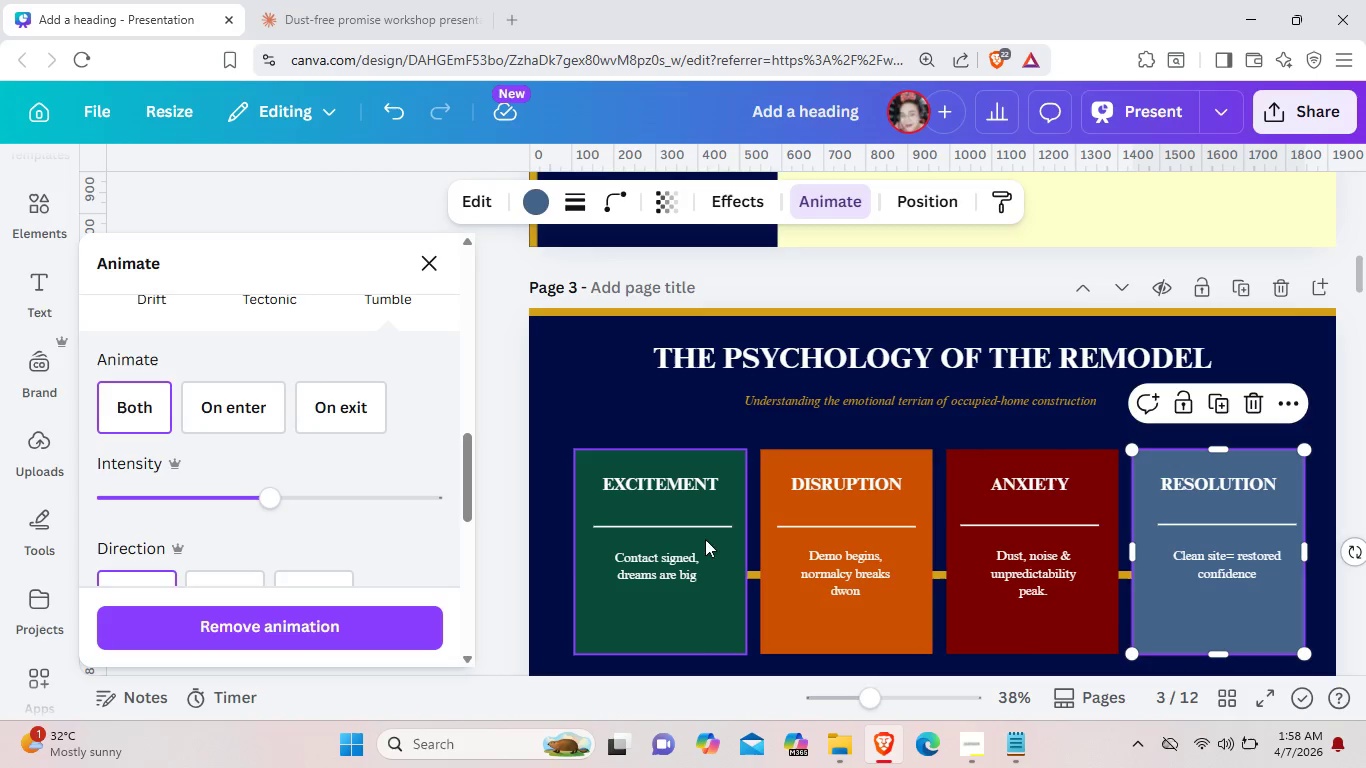 
left_click([672, 489])
 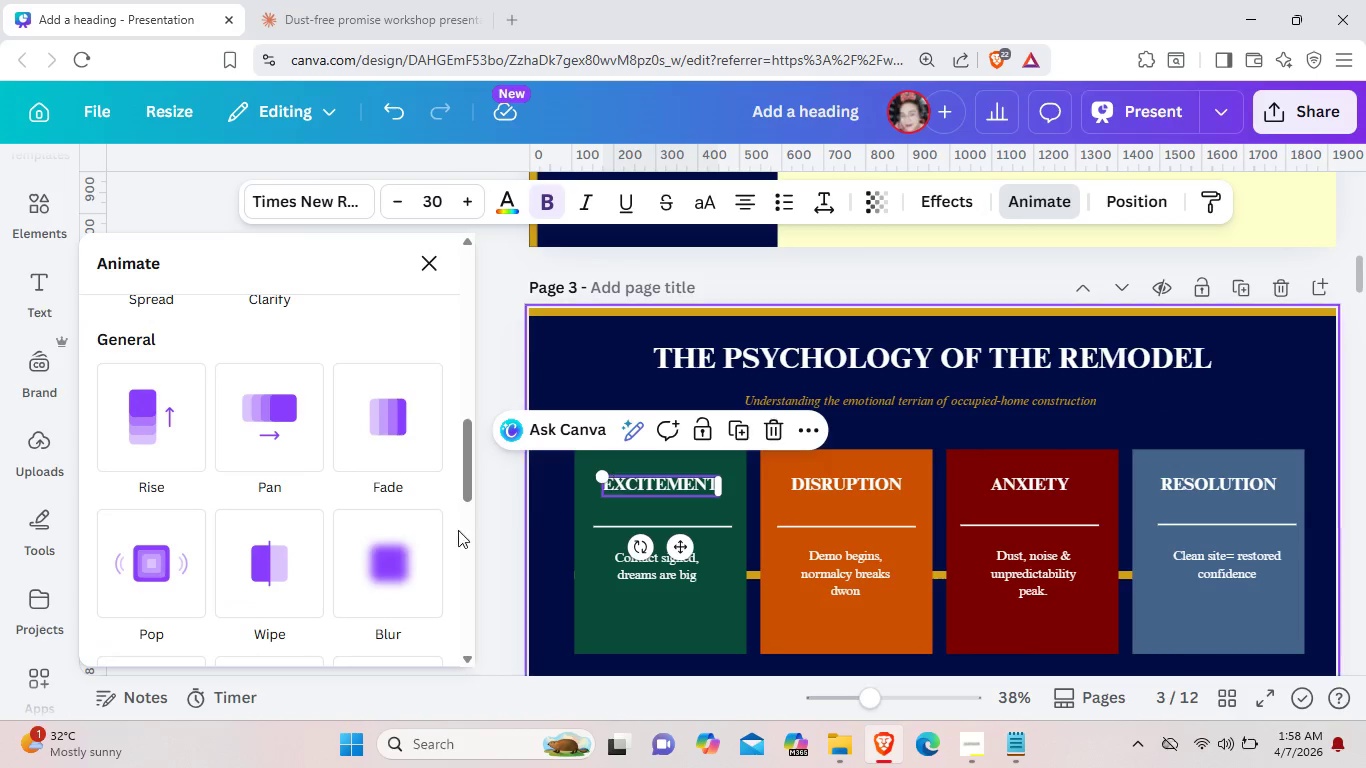 
scroll: coordinate [363, 579], scroll_direction: up, amount: 4.0
 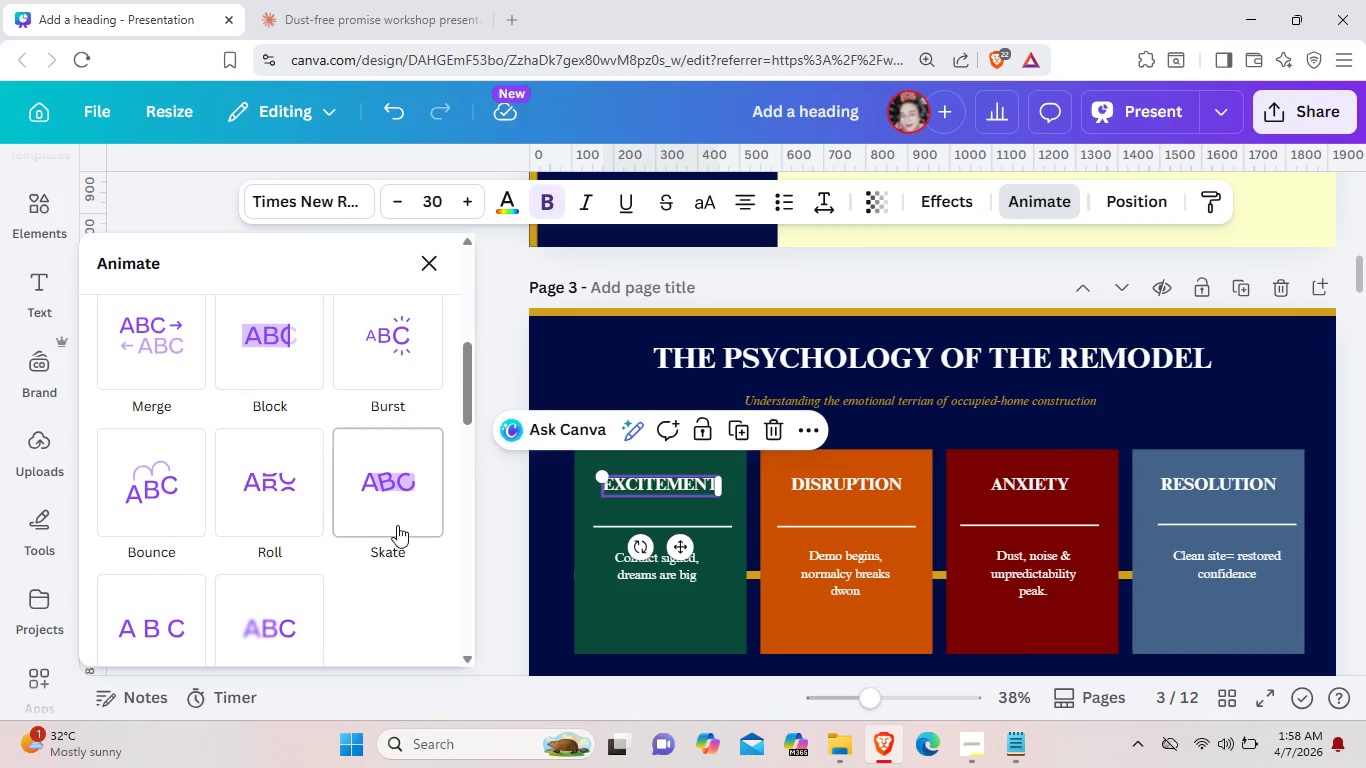 
left_click([397, 512])
 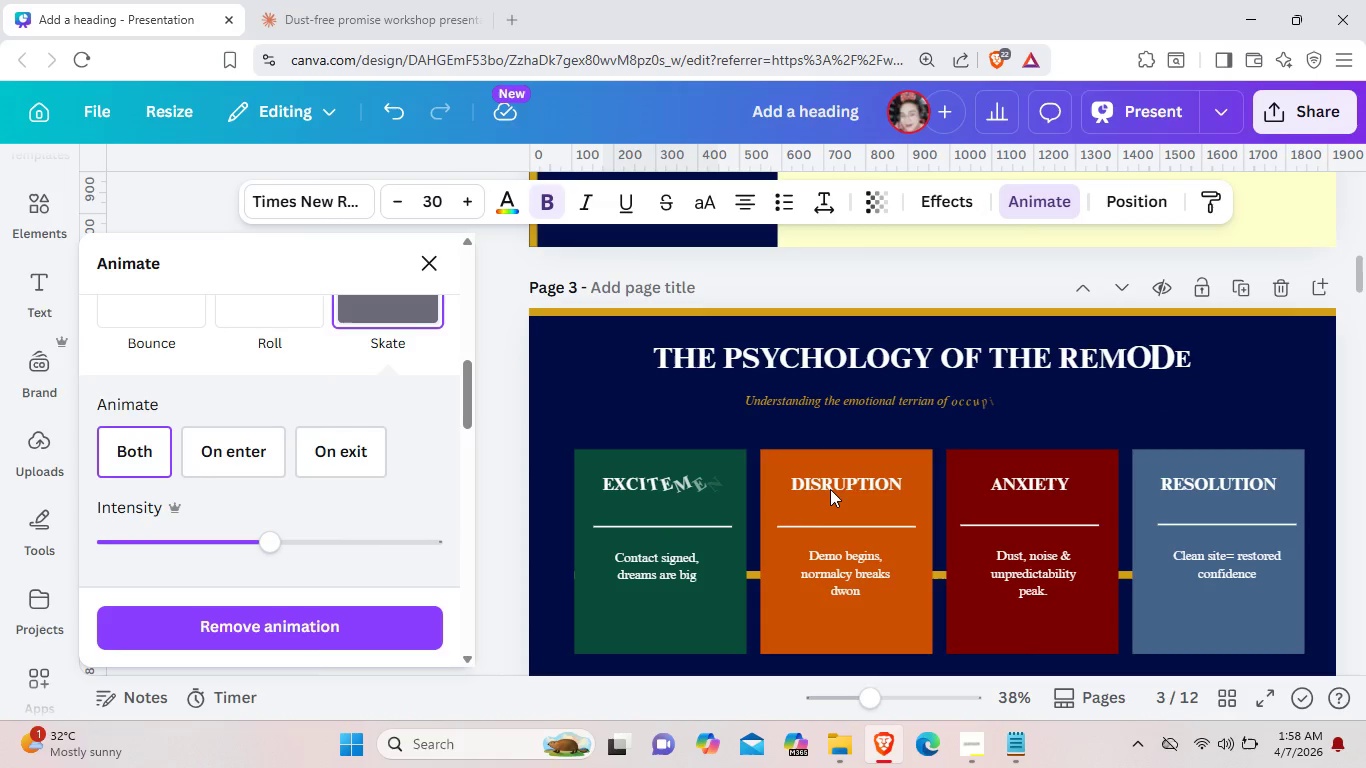 
left_click([831, 486])
 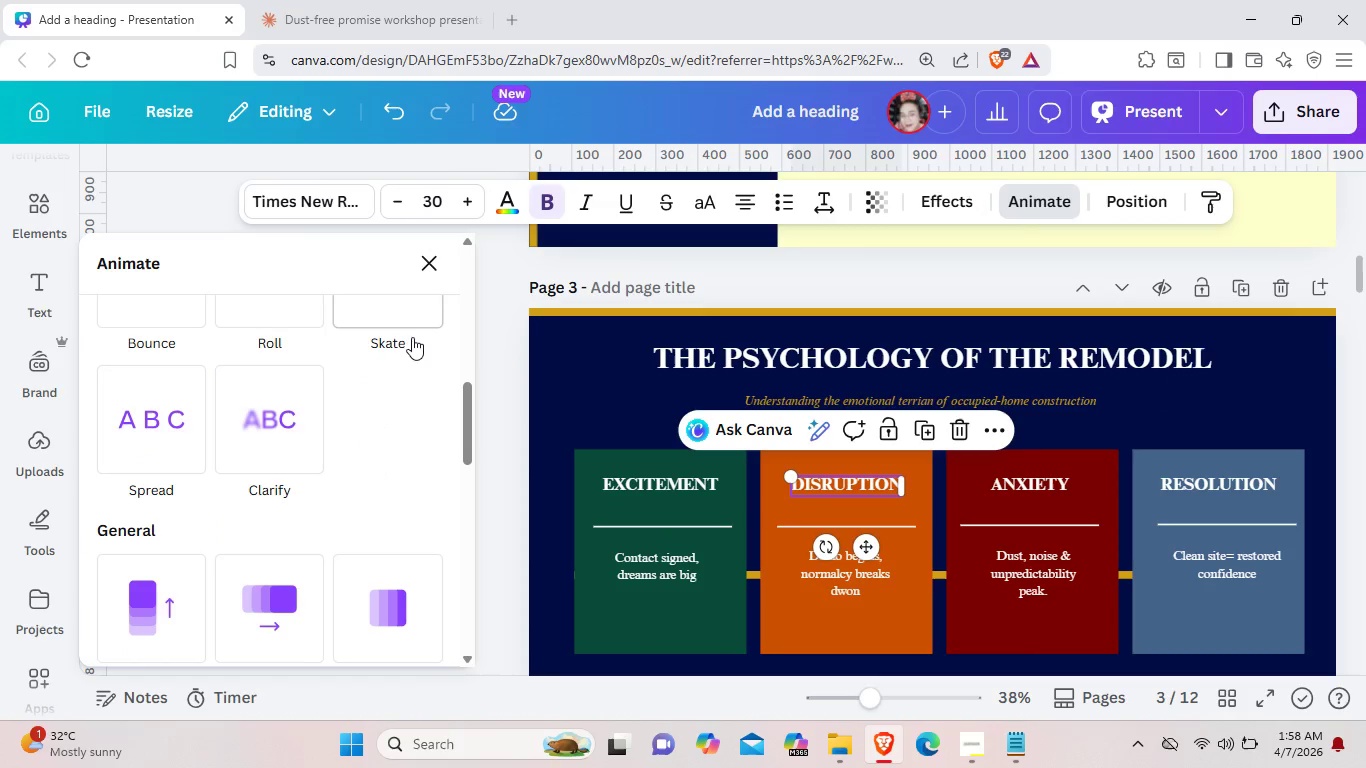 
left_click([412, 326])
 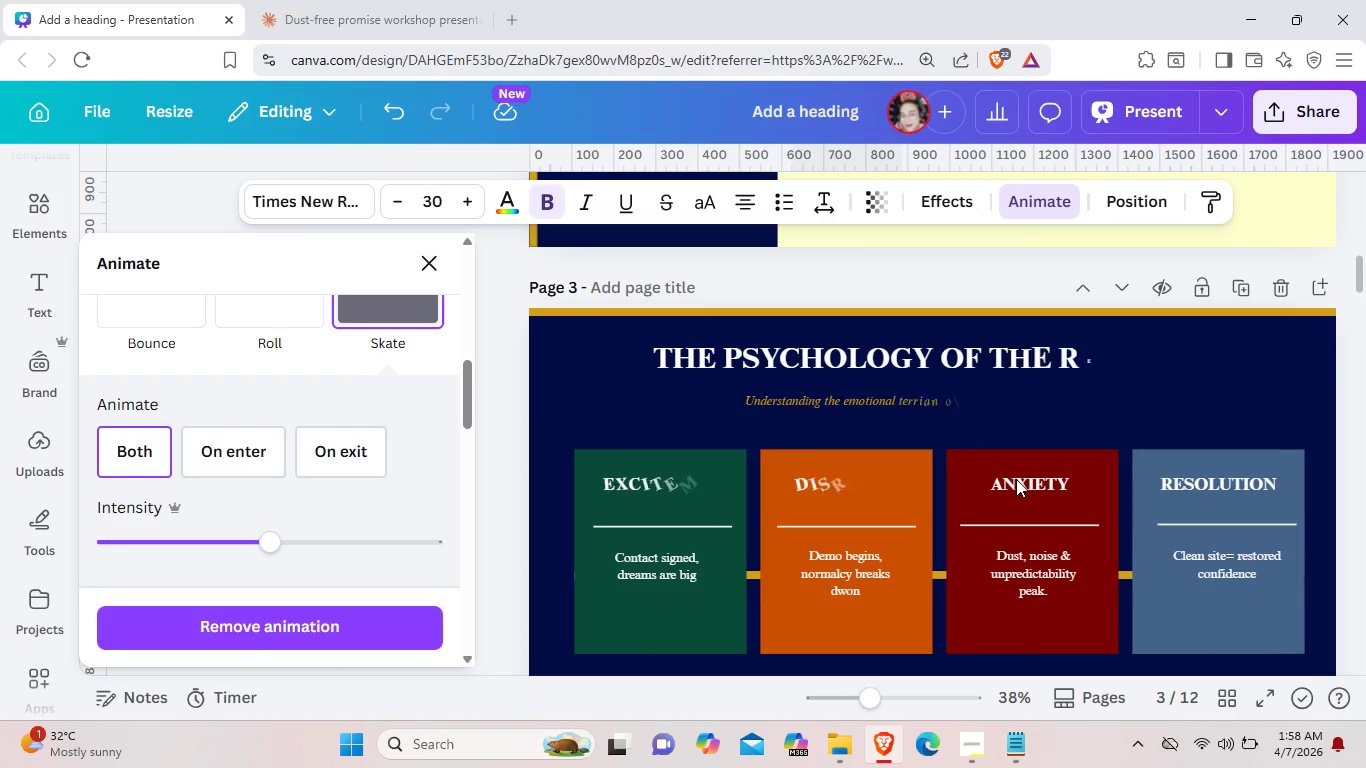 
left_click([1016, 479])
 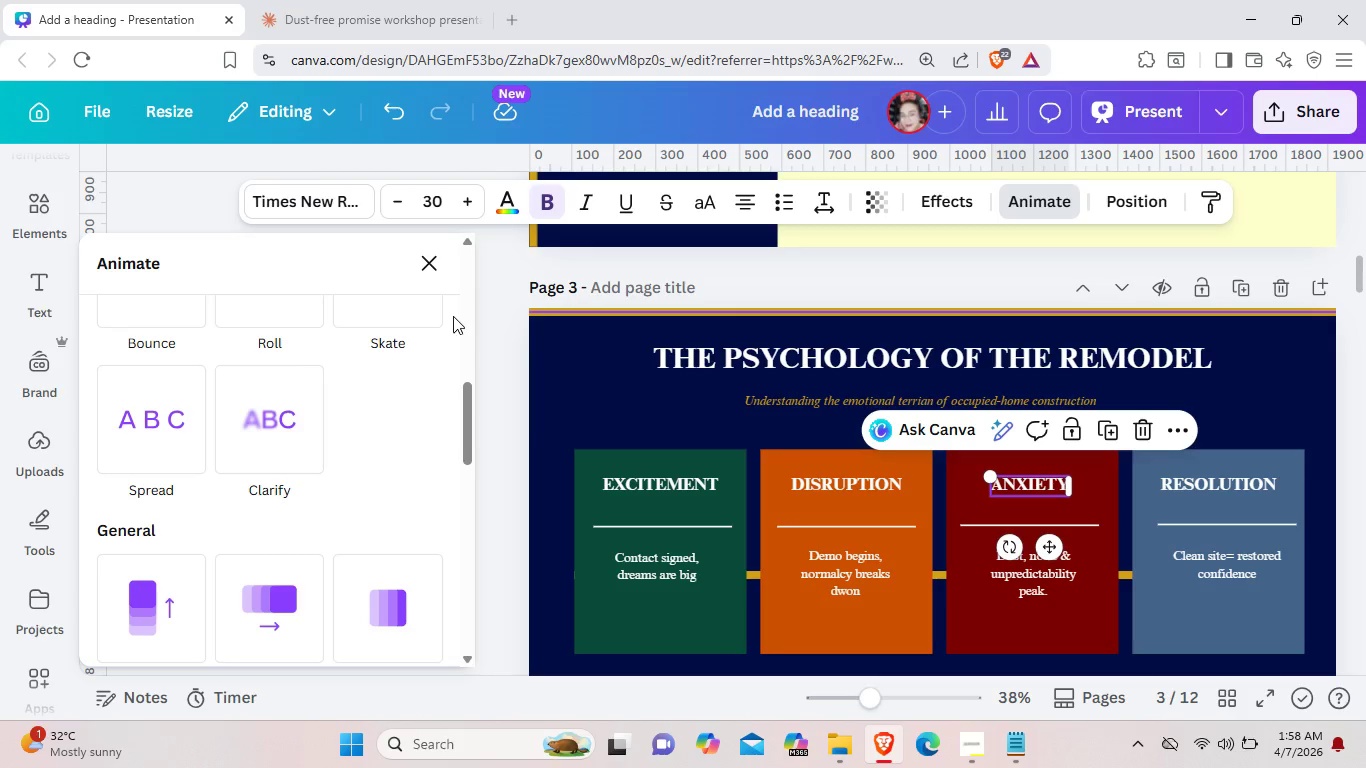 
left_click([421, 315])
 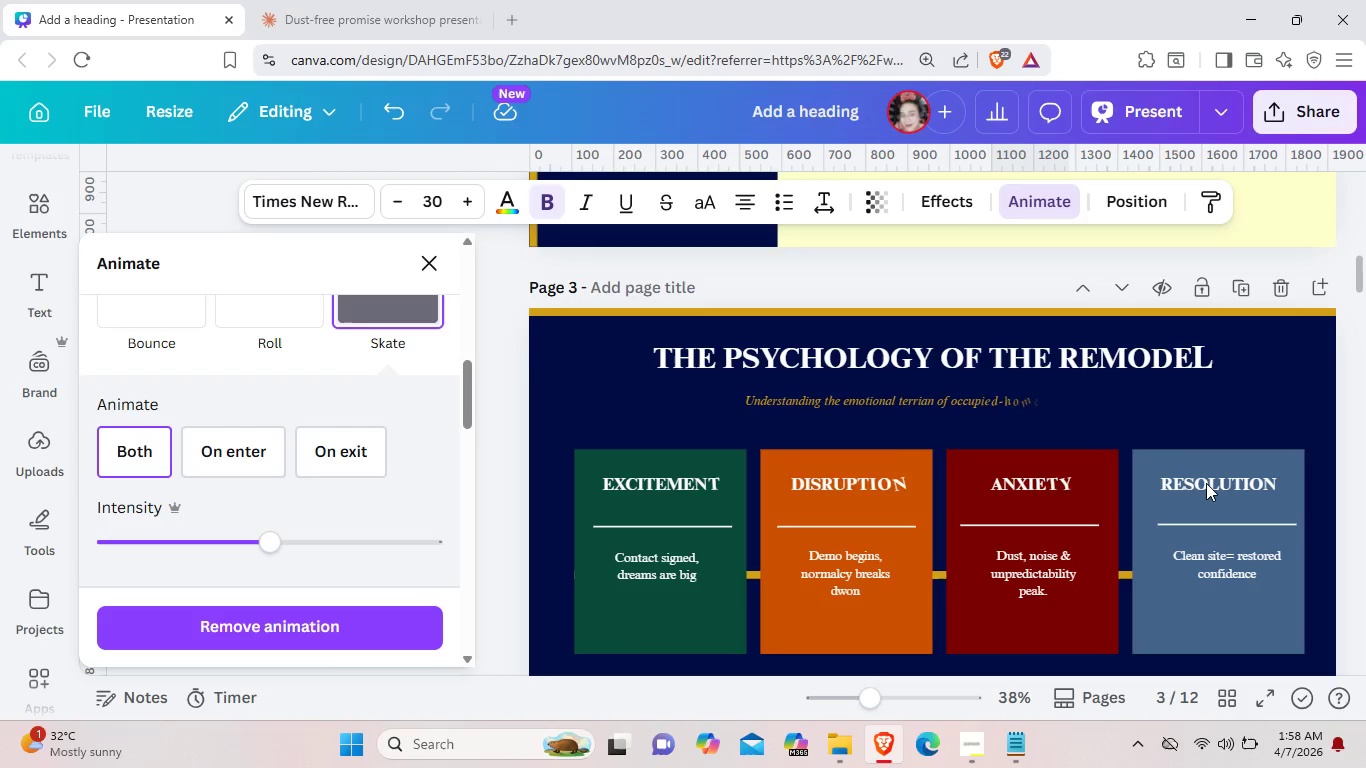 
left_click([1206, 483])
 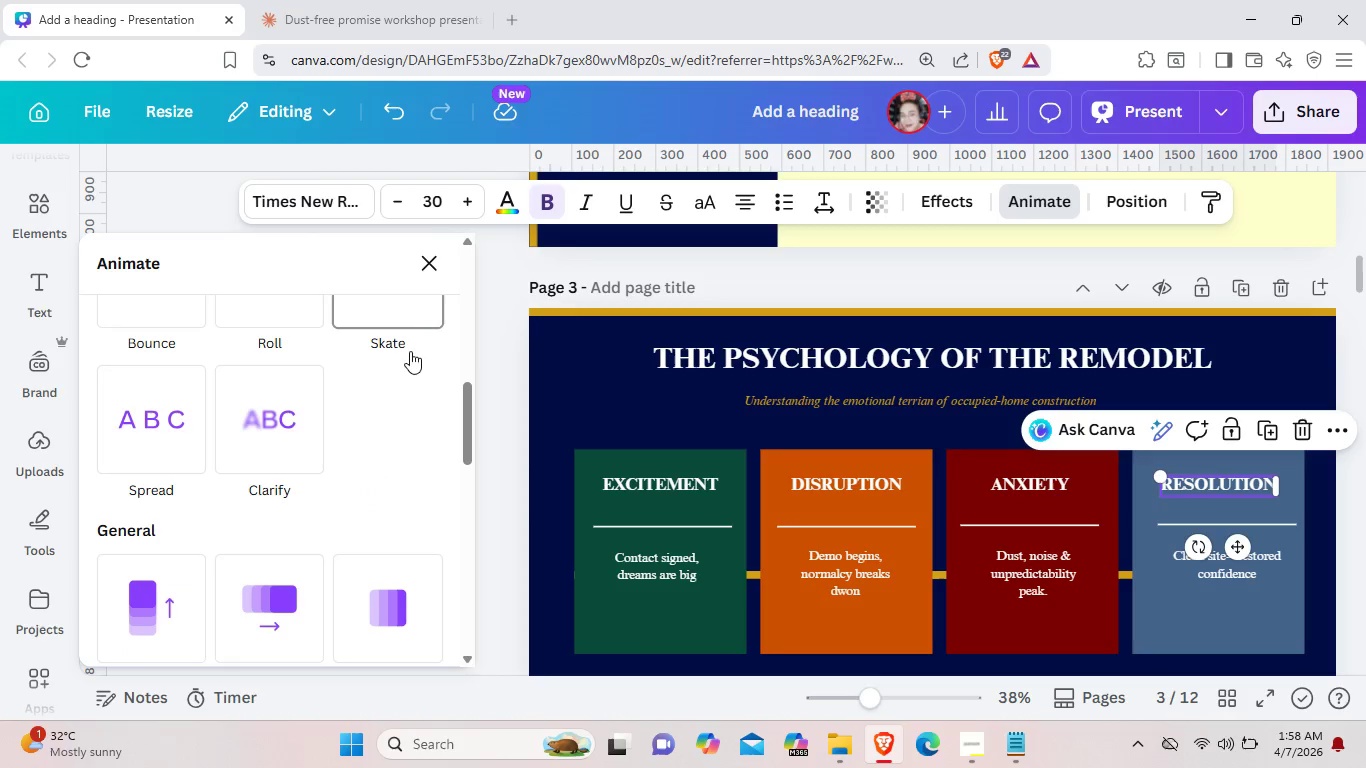 
left_click([404, 318])
 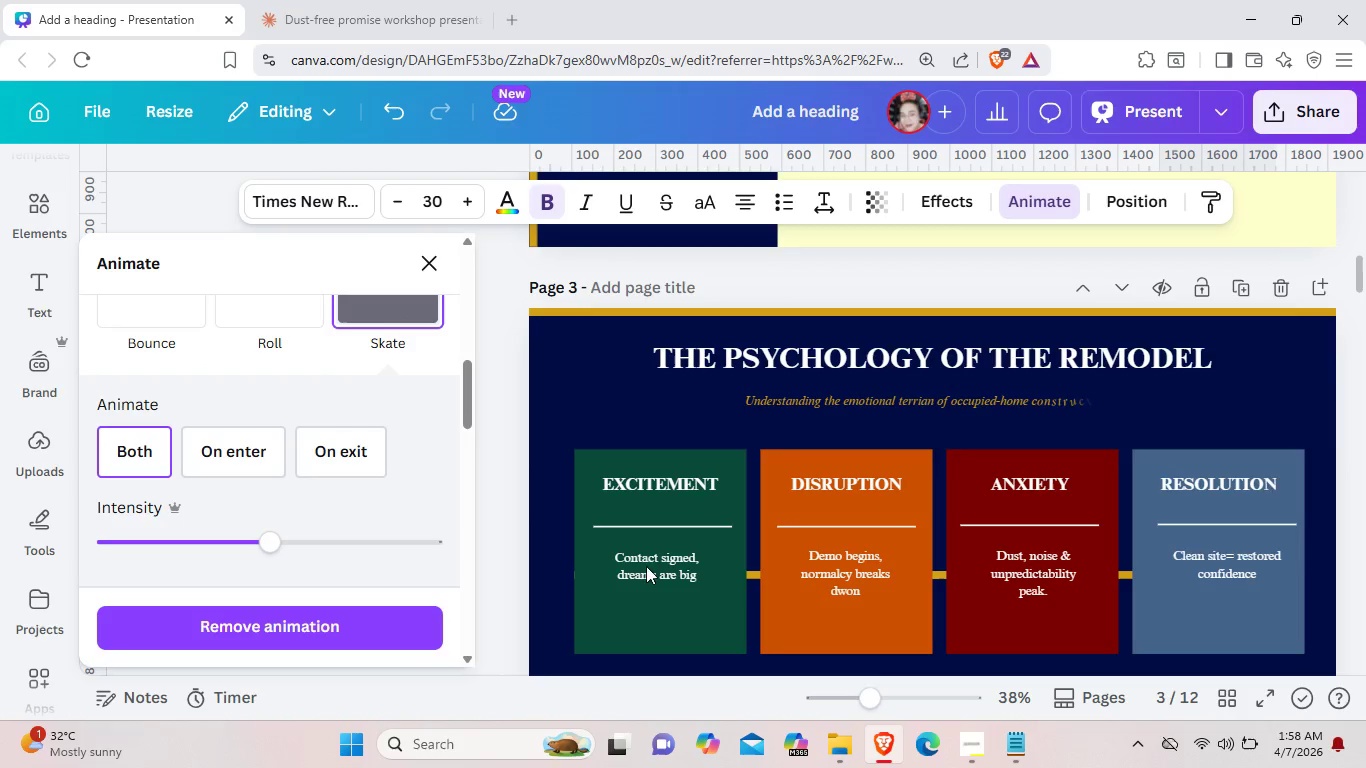 
left_click([649, 567])
 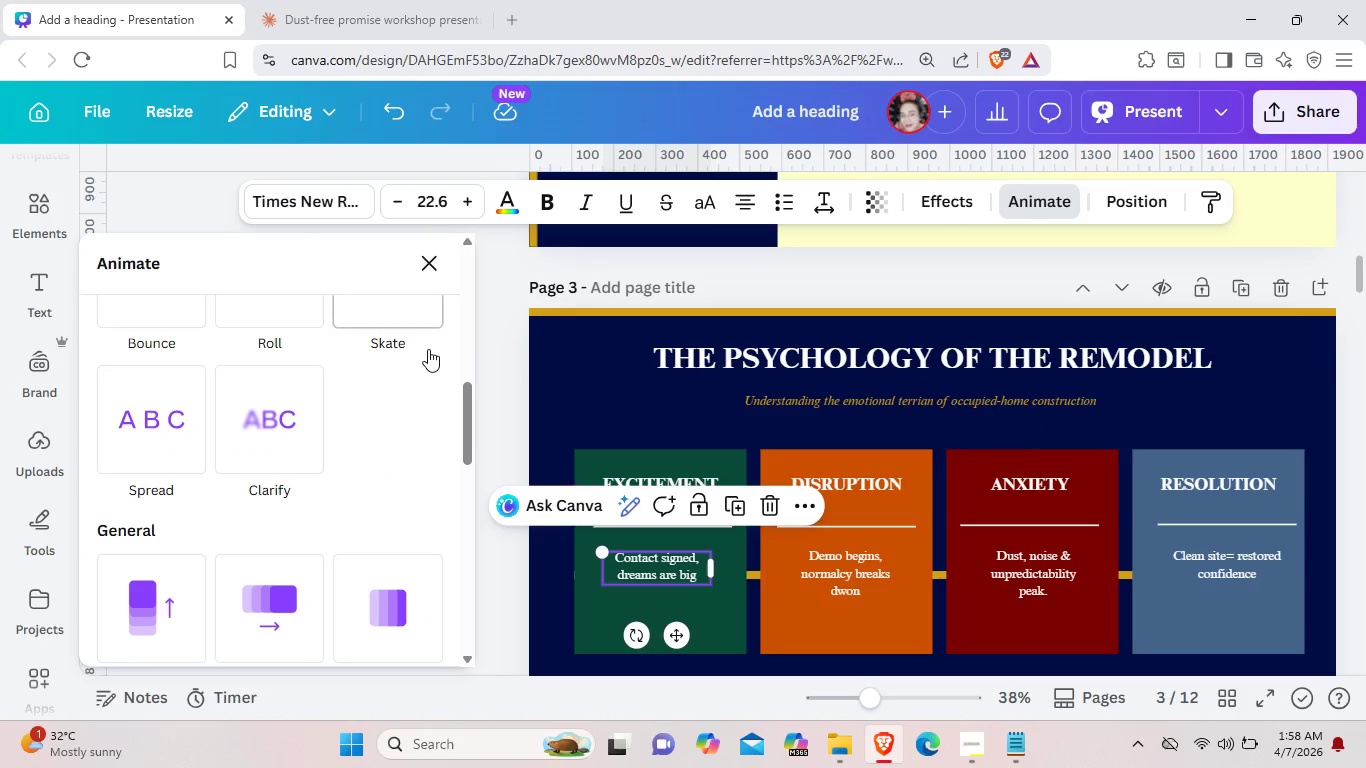 
left_click([412, 316])
 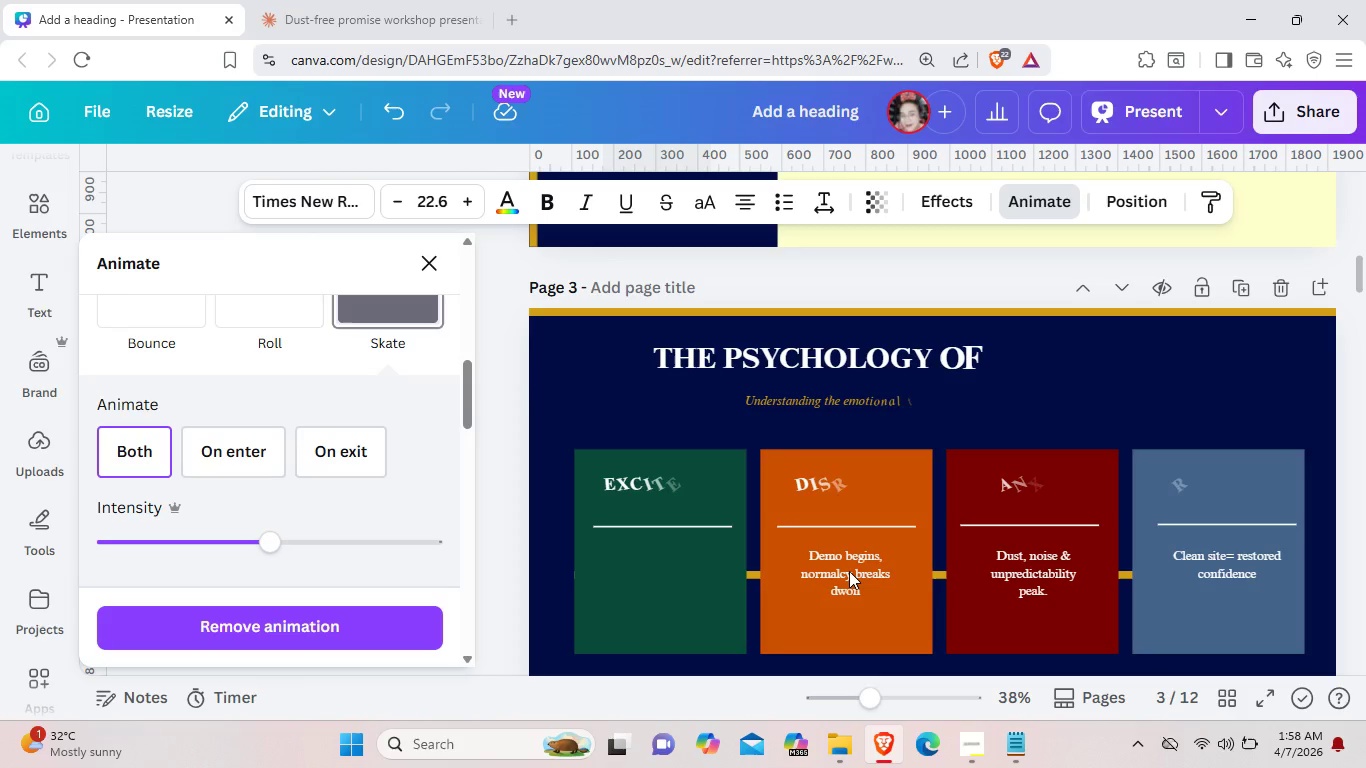 
left_click([849, 571])
 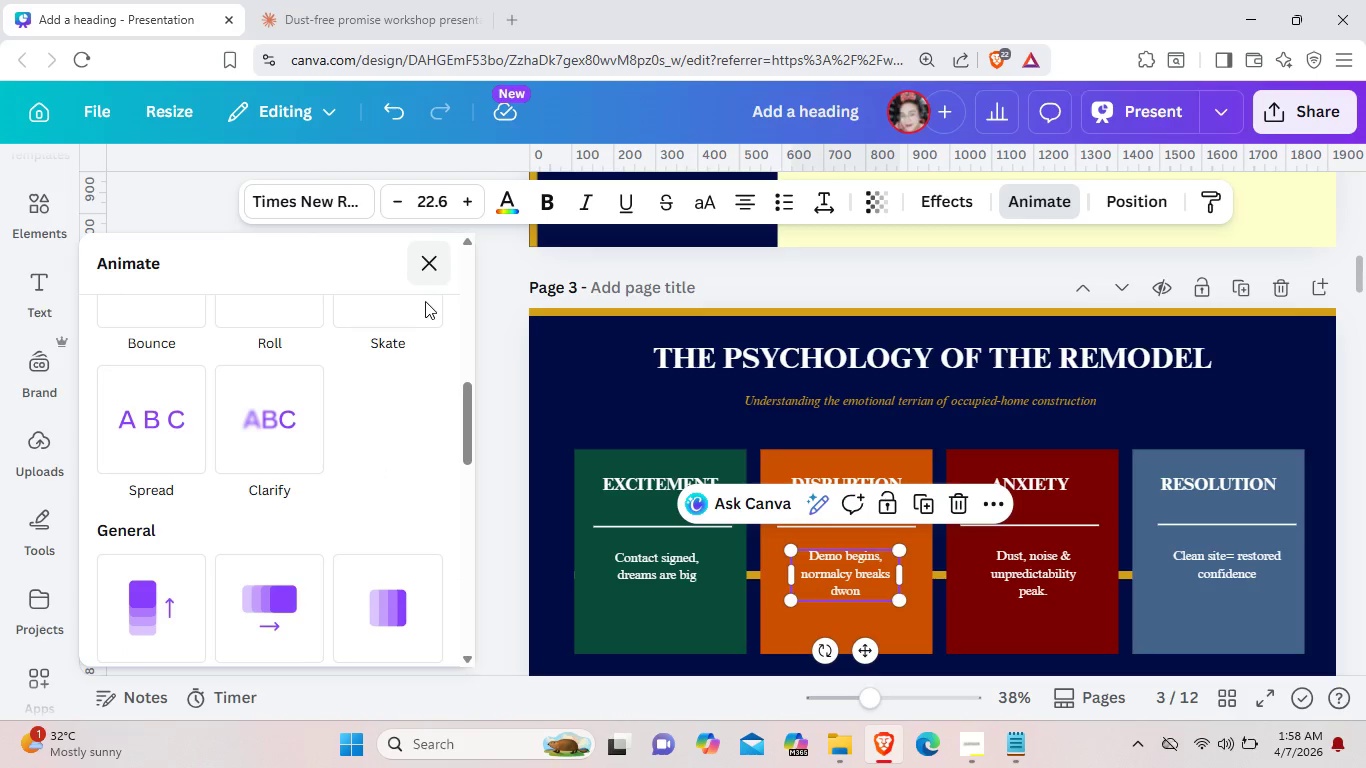 
left_click([421, 311])
 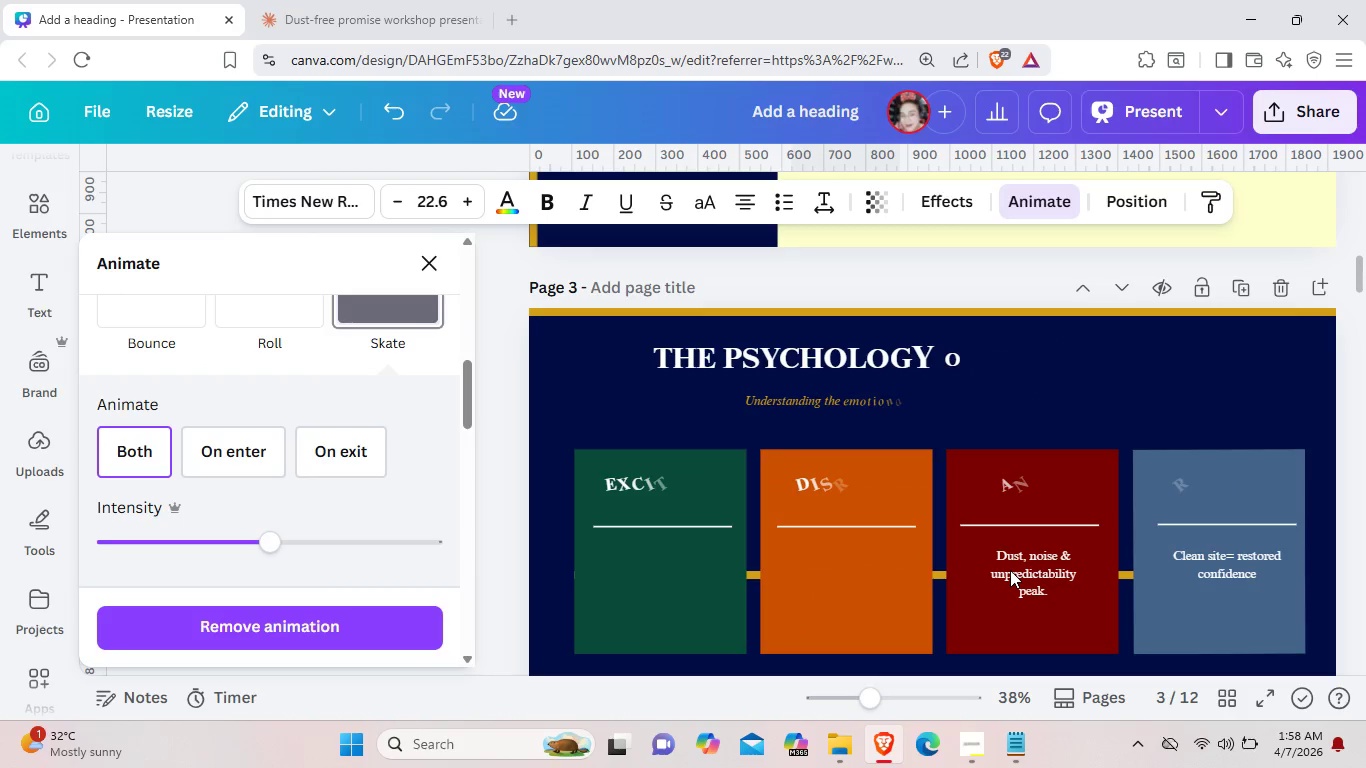 
left_click([1010, 570])
 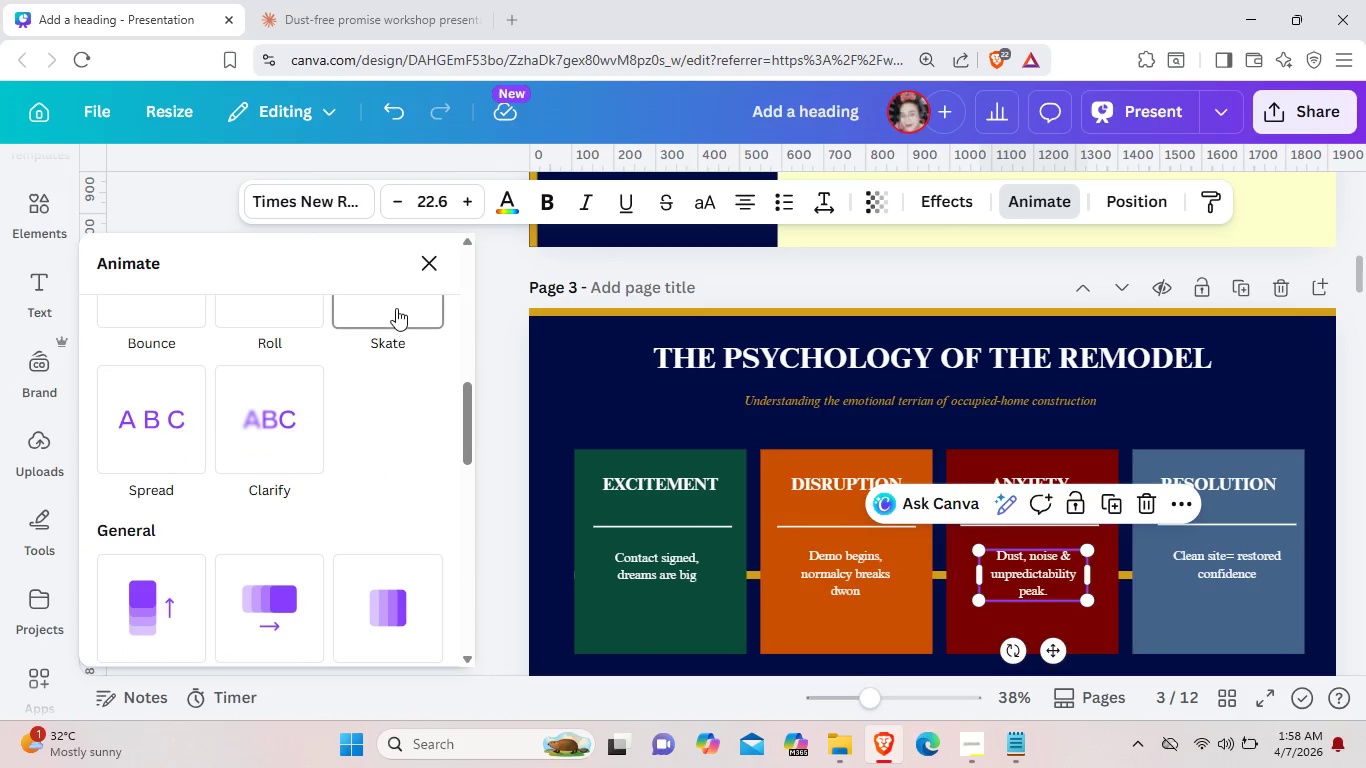 
left_click([396, 308])
 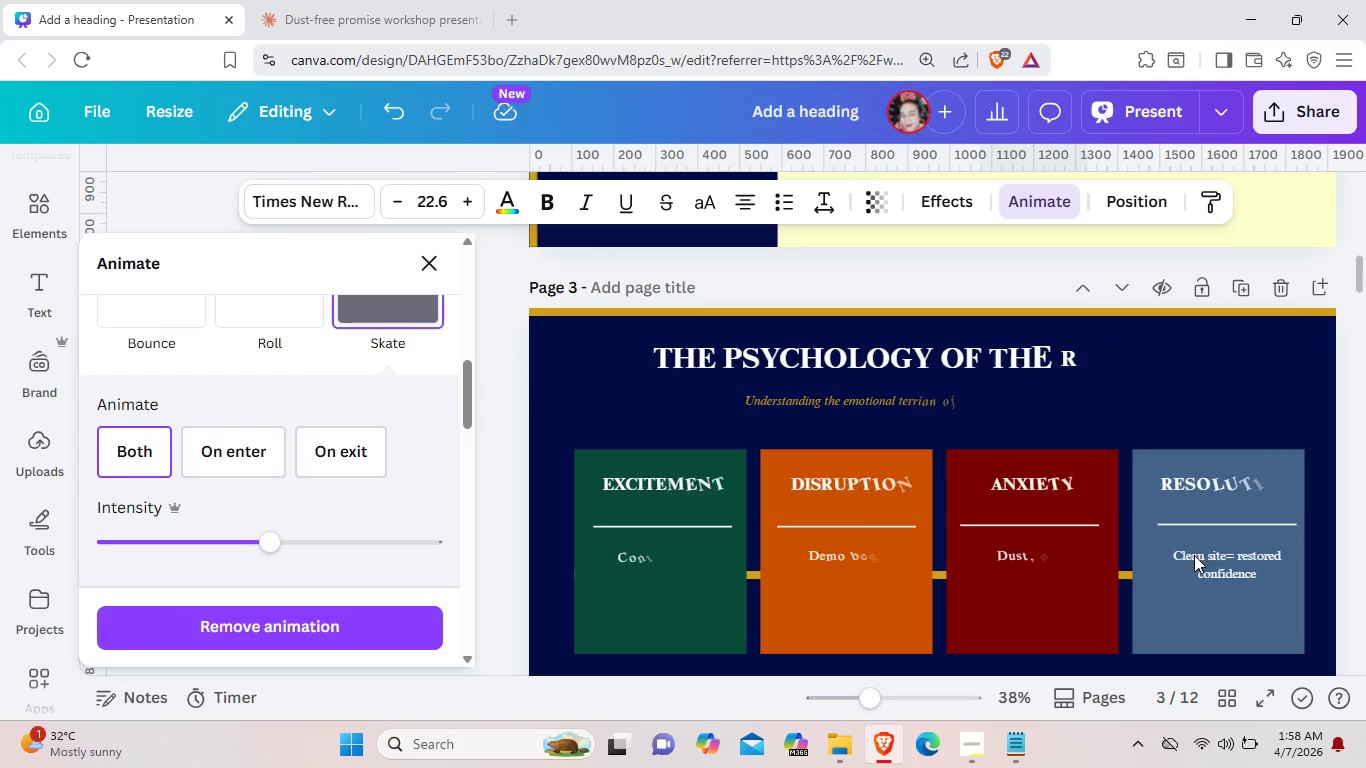 
left_click([1195, 562])
 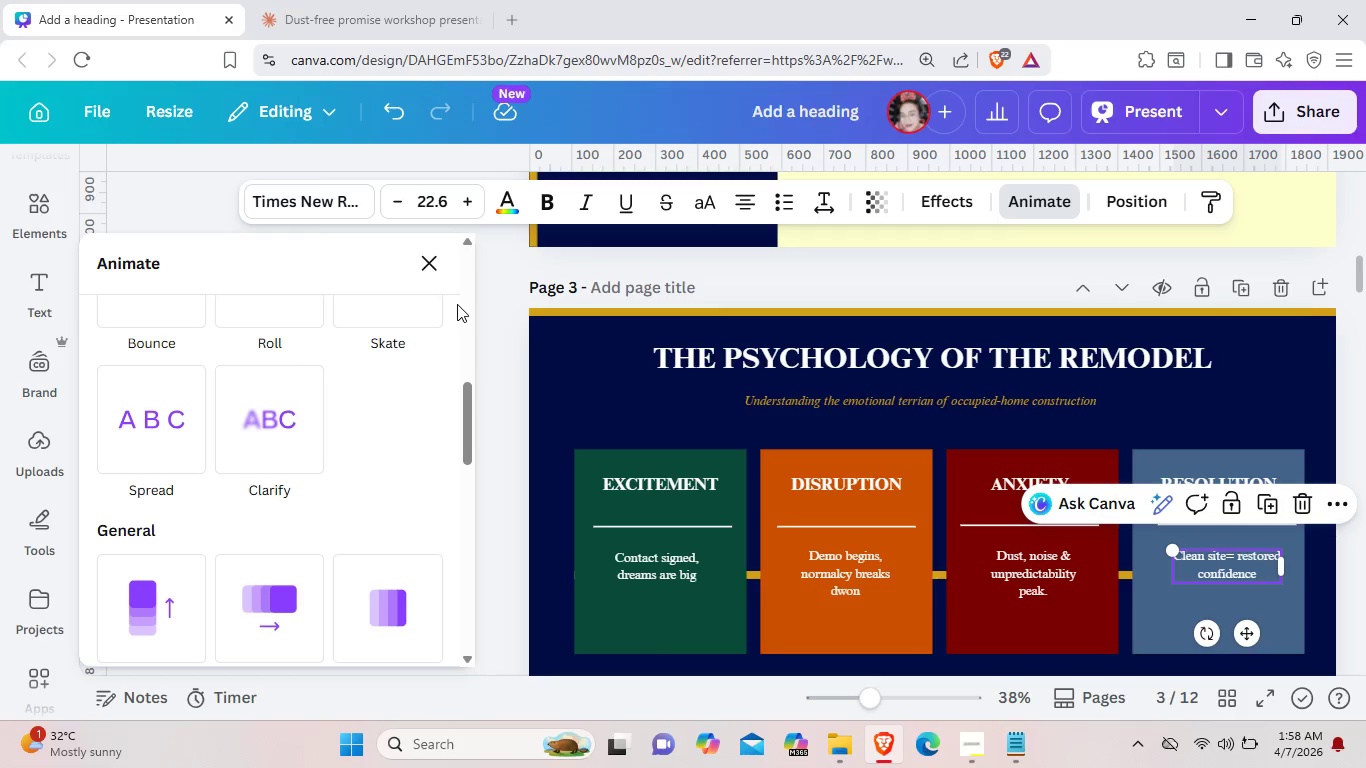 
left_click([436, 312])
 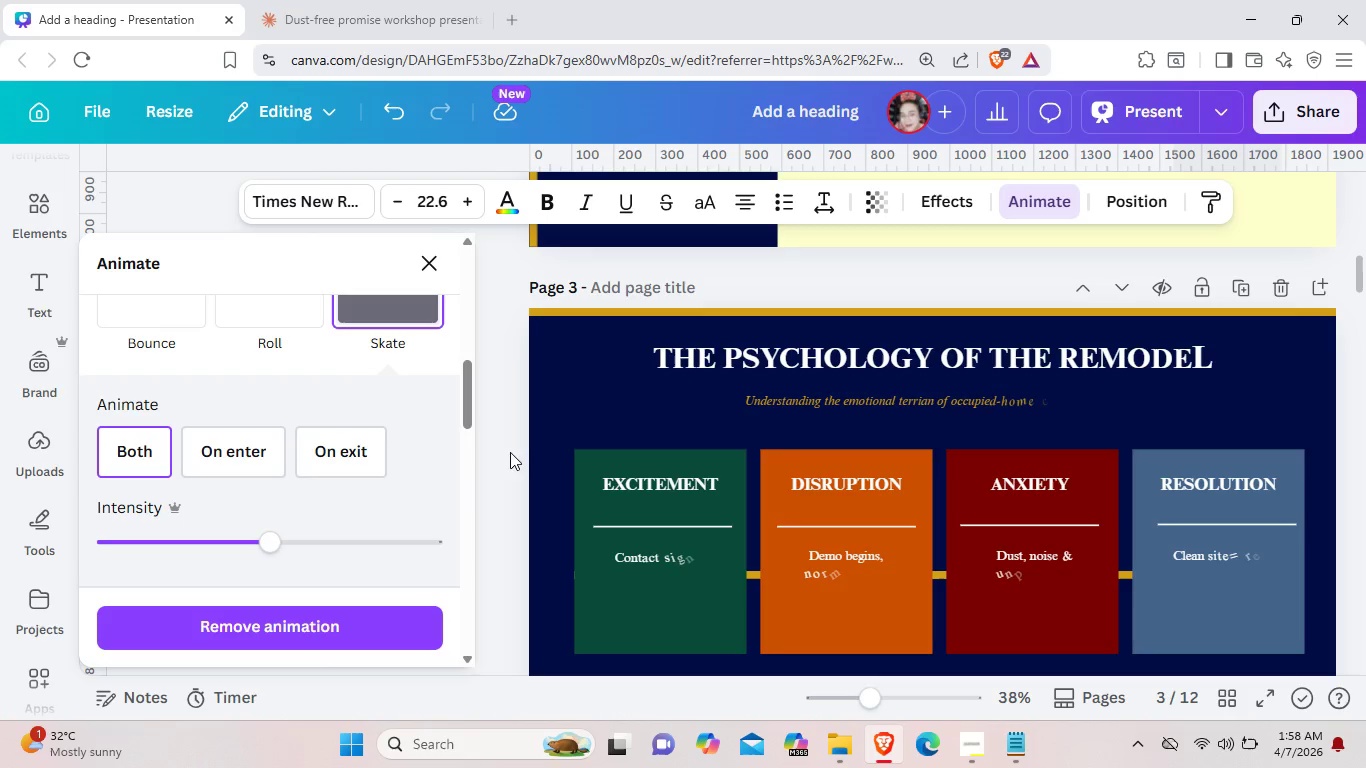 
left_click([617, 526])
 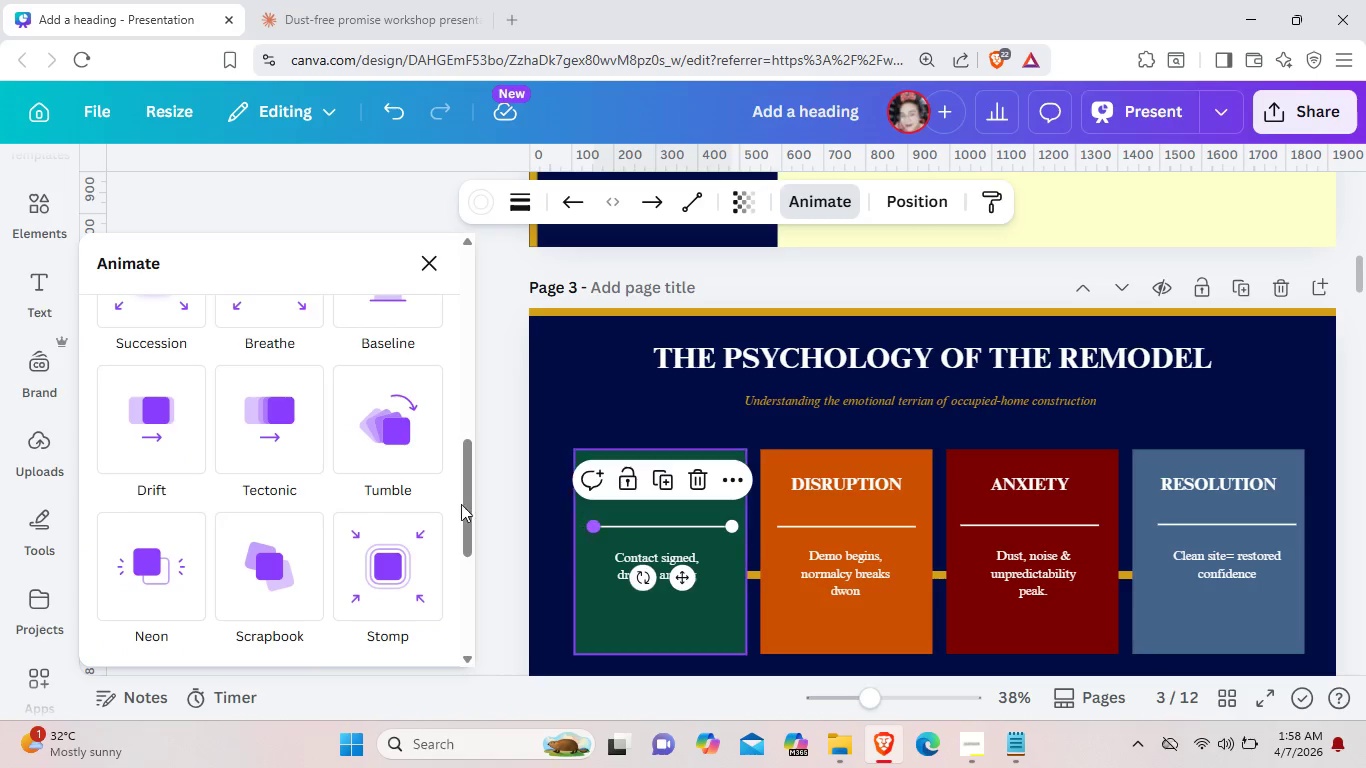 
left_click([303, 437])
 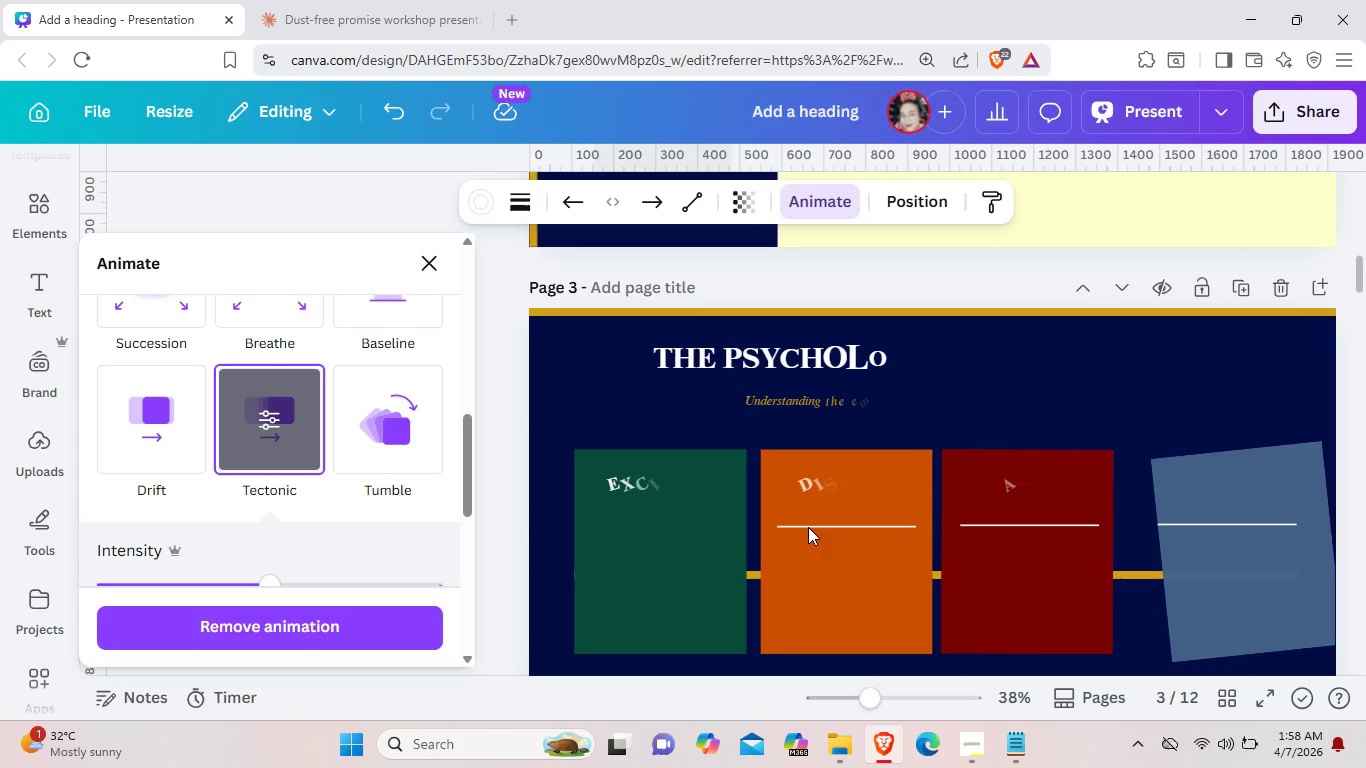 
left_click([809, 524])
 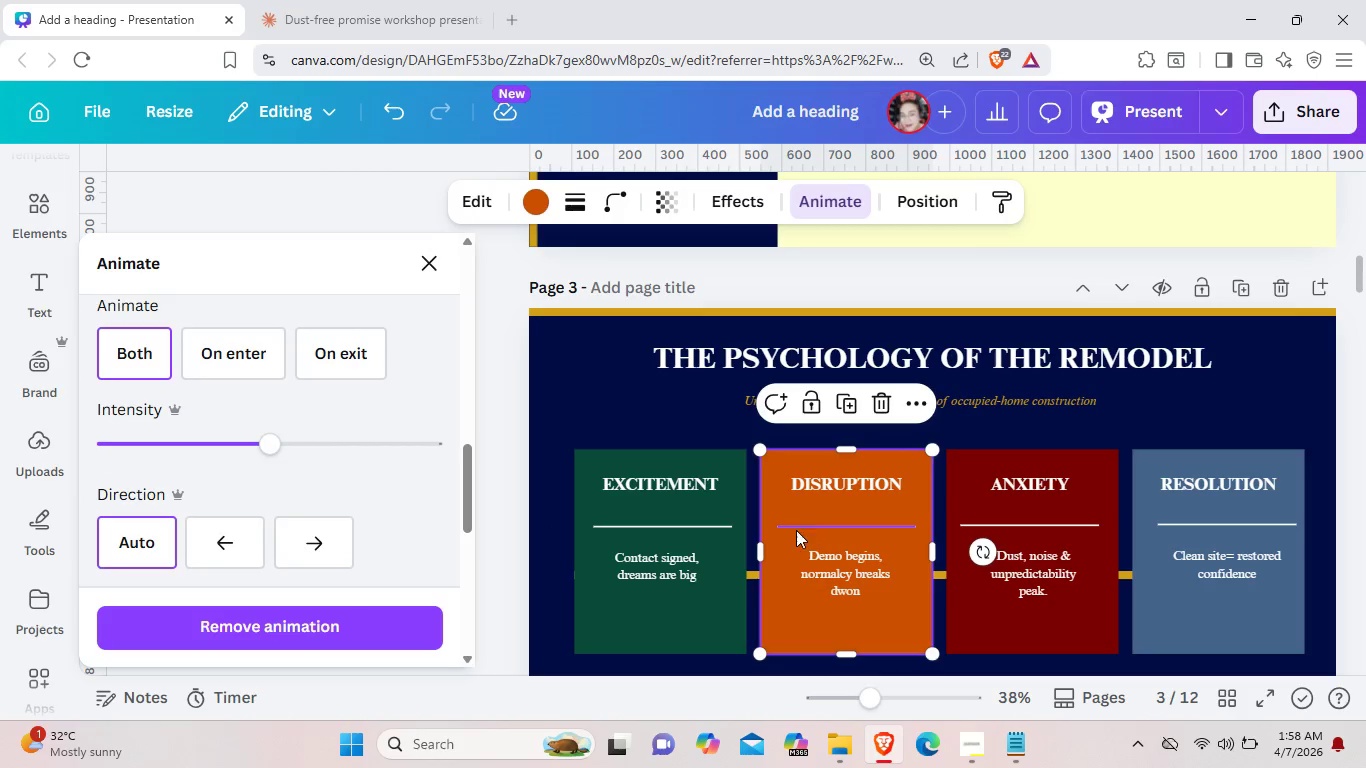 
left_click([787, 546])
 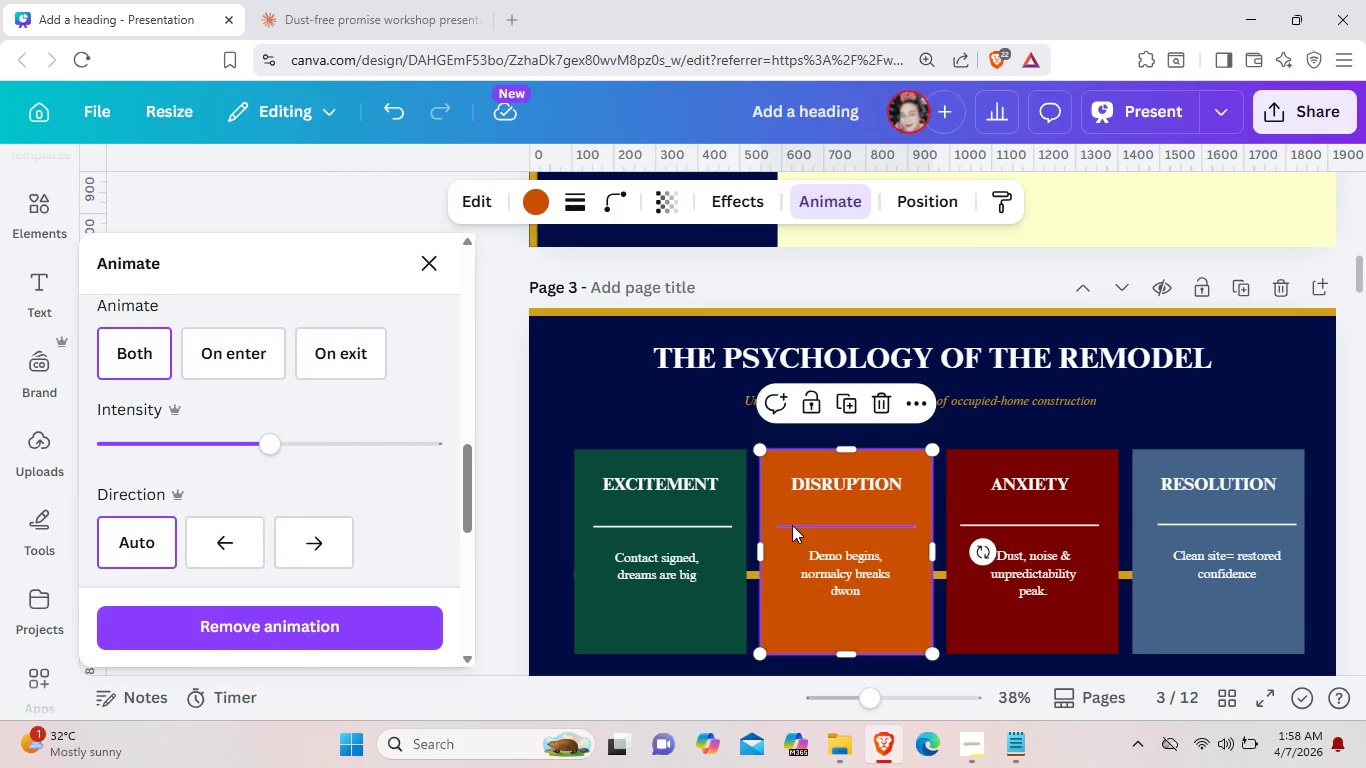 
left_click([792, 525])
 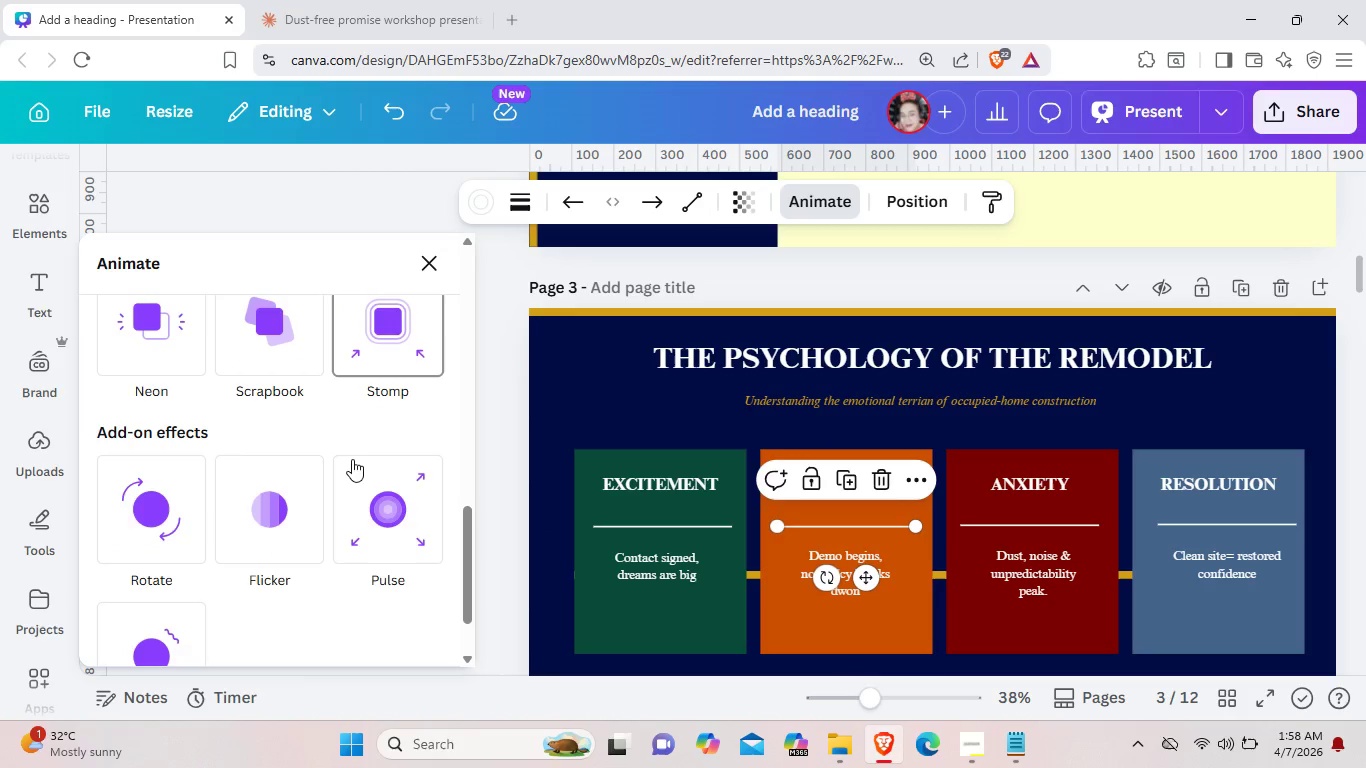 
scroll: coordinate [348, 484], scroll_direction: up, amount: 3.0
 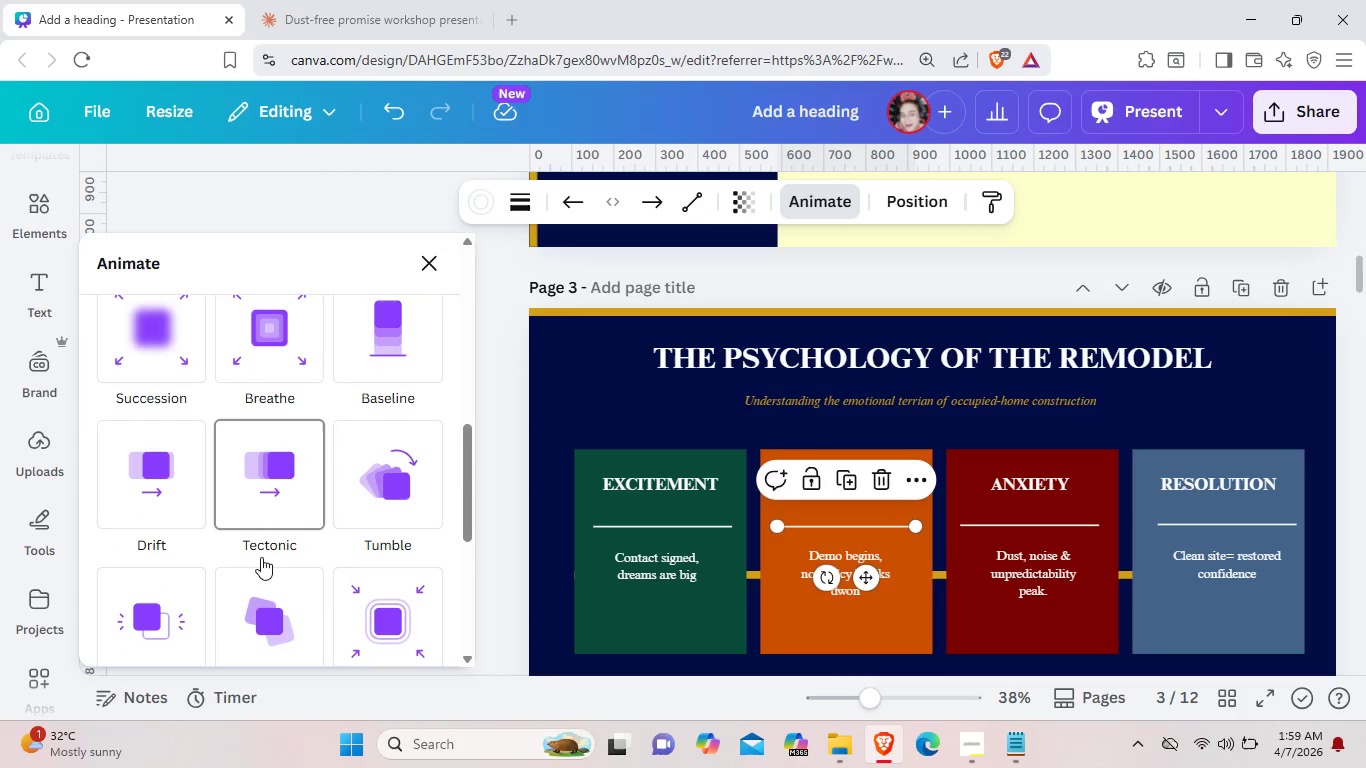 
left_click([285, 504])
 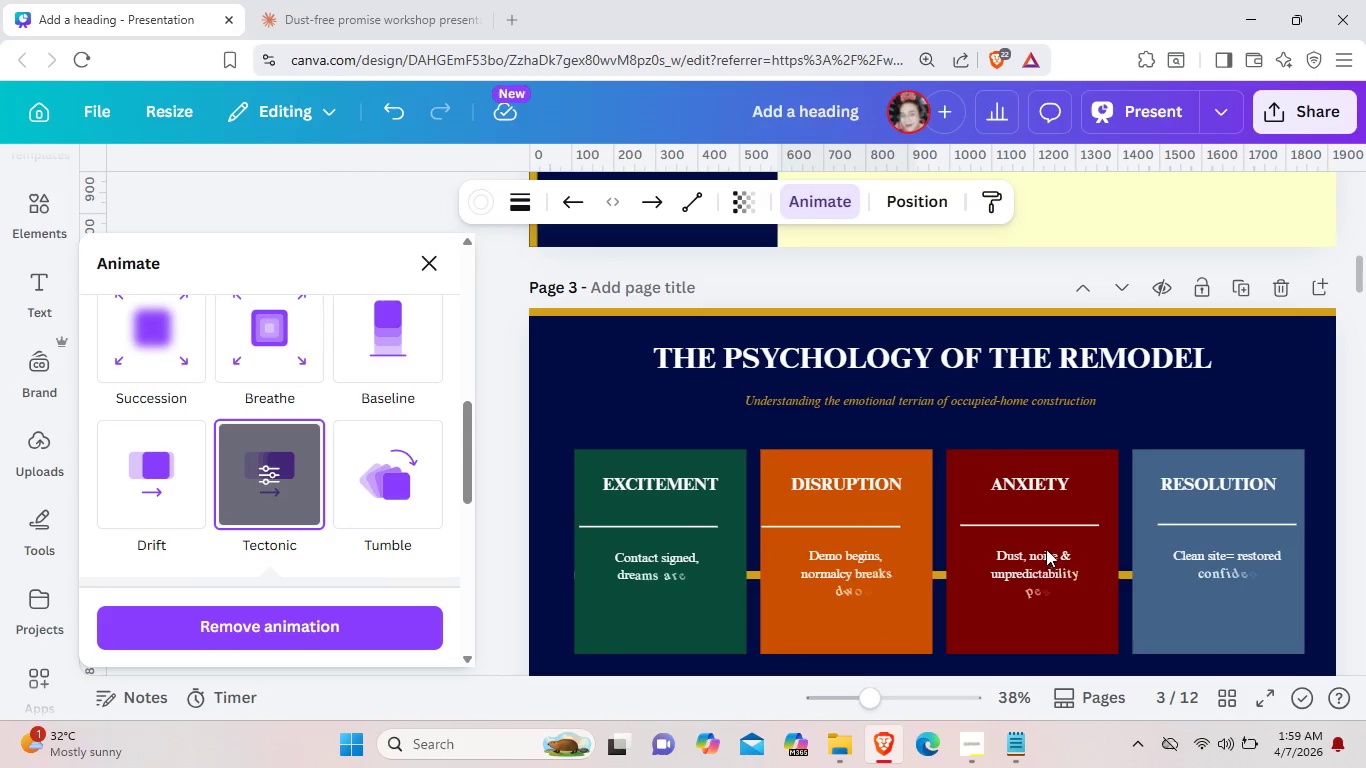 
wait(5.08)
 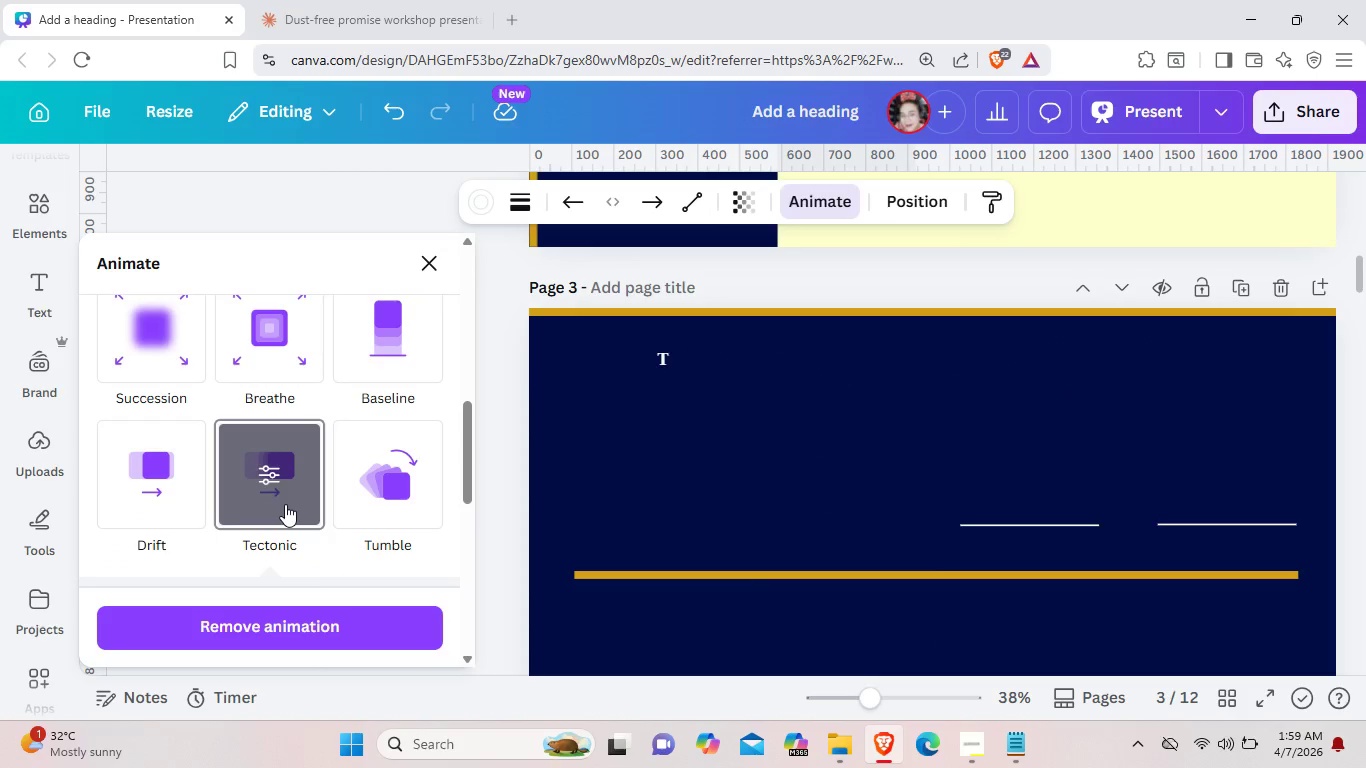 
left_click([1050, 524])
 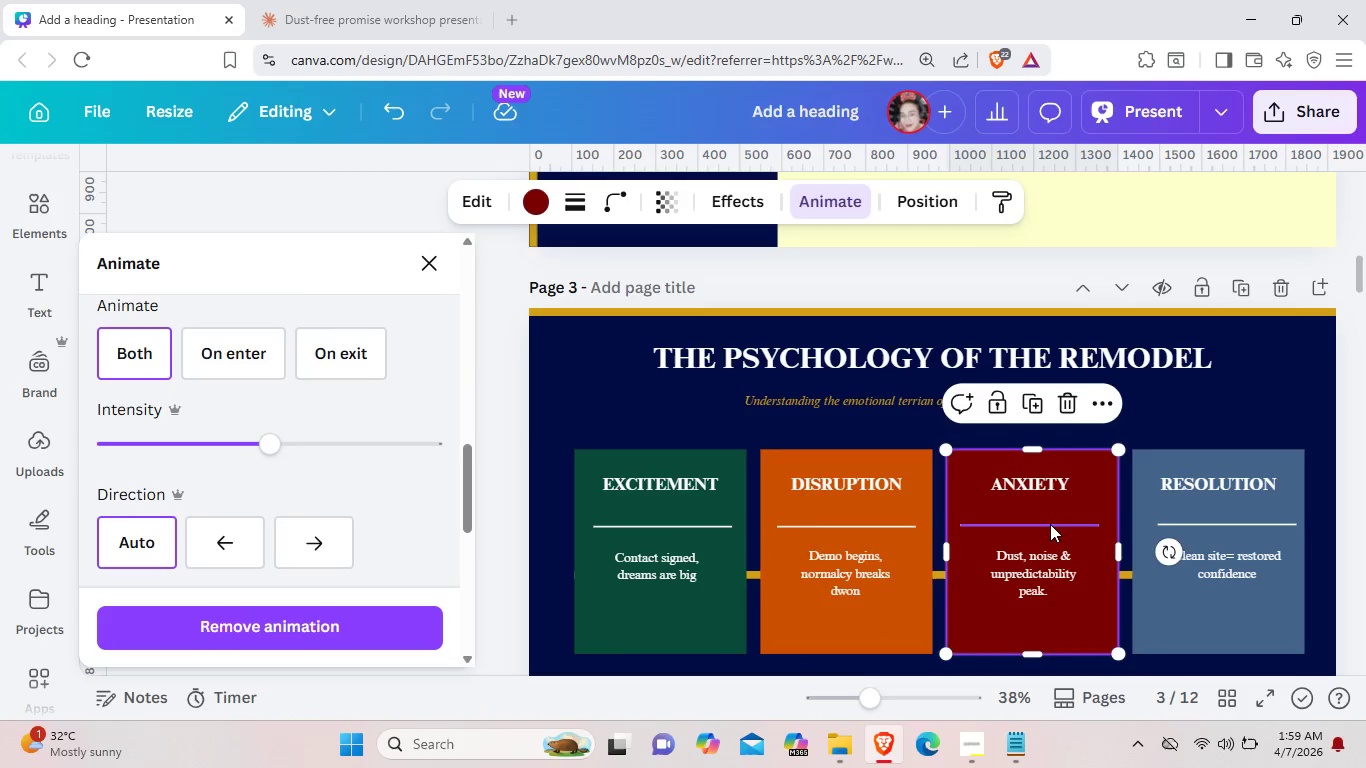 
left_click([1050, 524])
 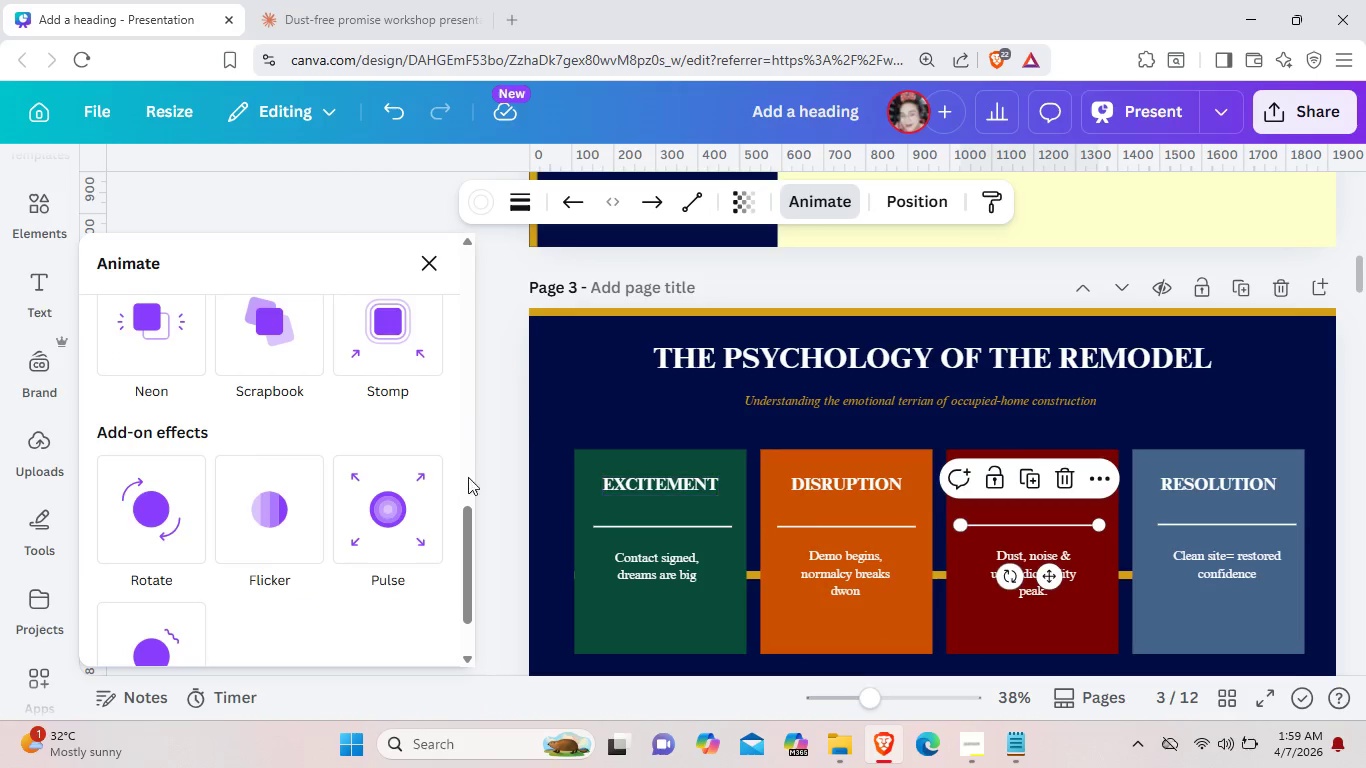 
scroll: coordinate [391, 540], scroll_direction: up, amount: 3.0
 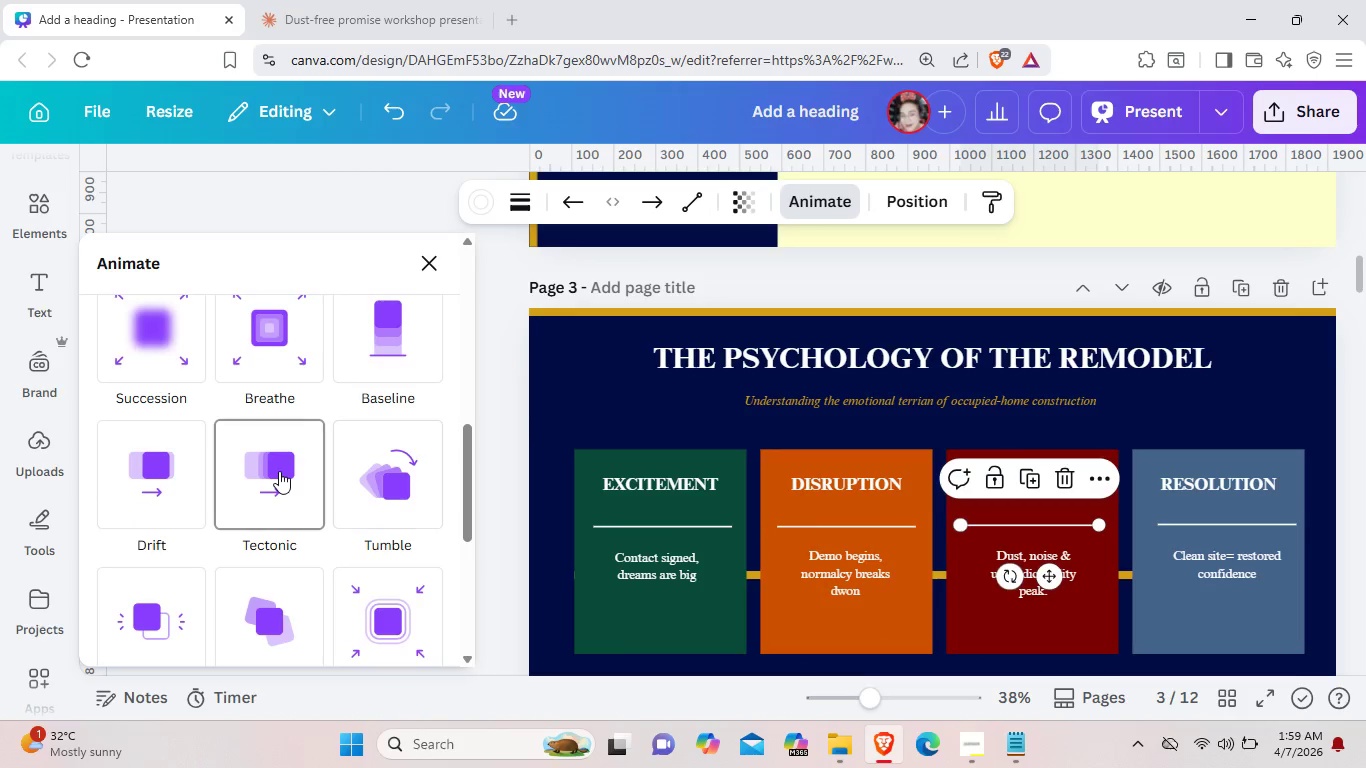 
left_click([279, 471])
 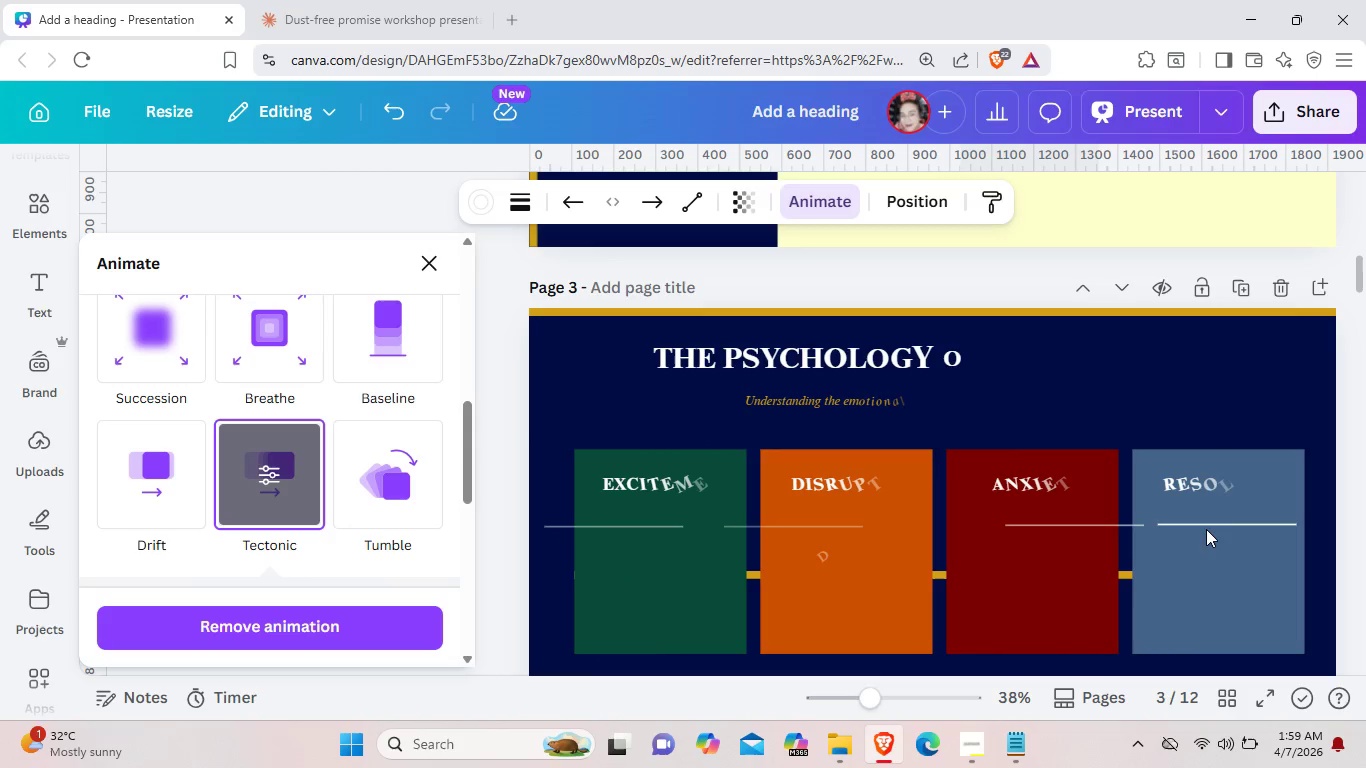 
left_click([1206, 524])
 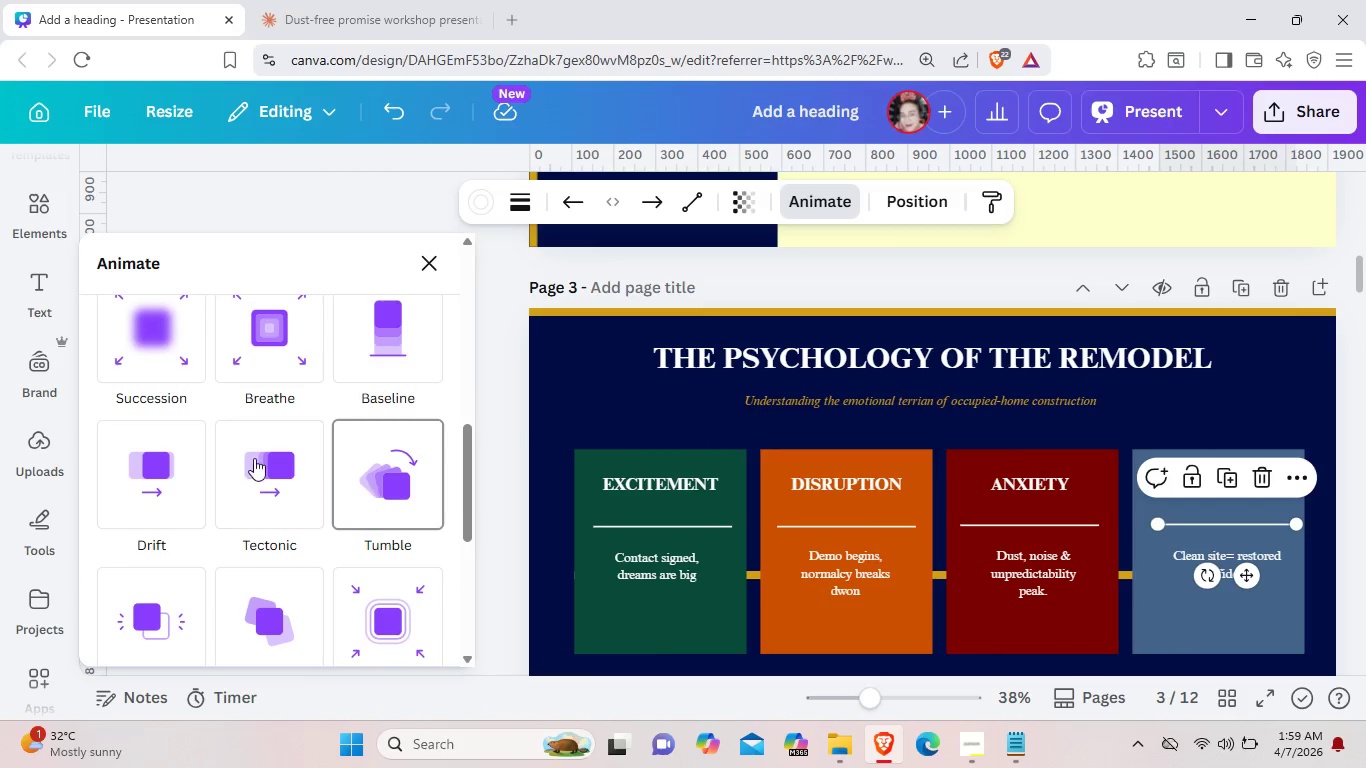 
left_click([251, 457])
 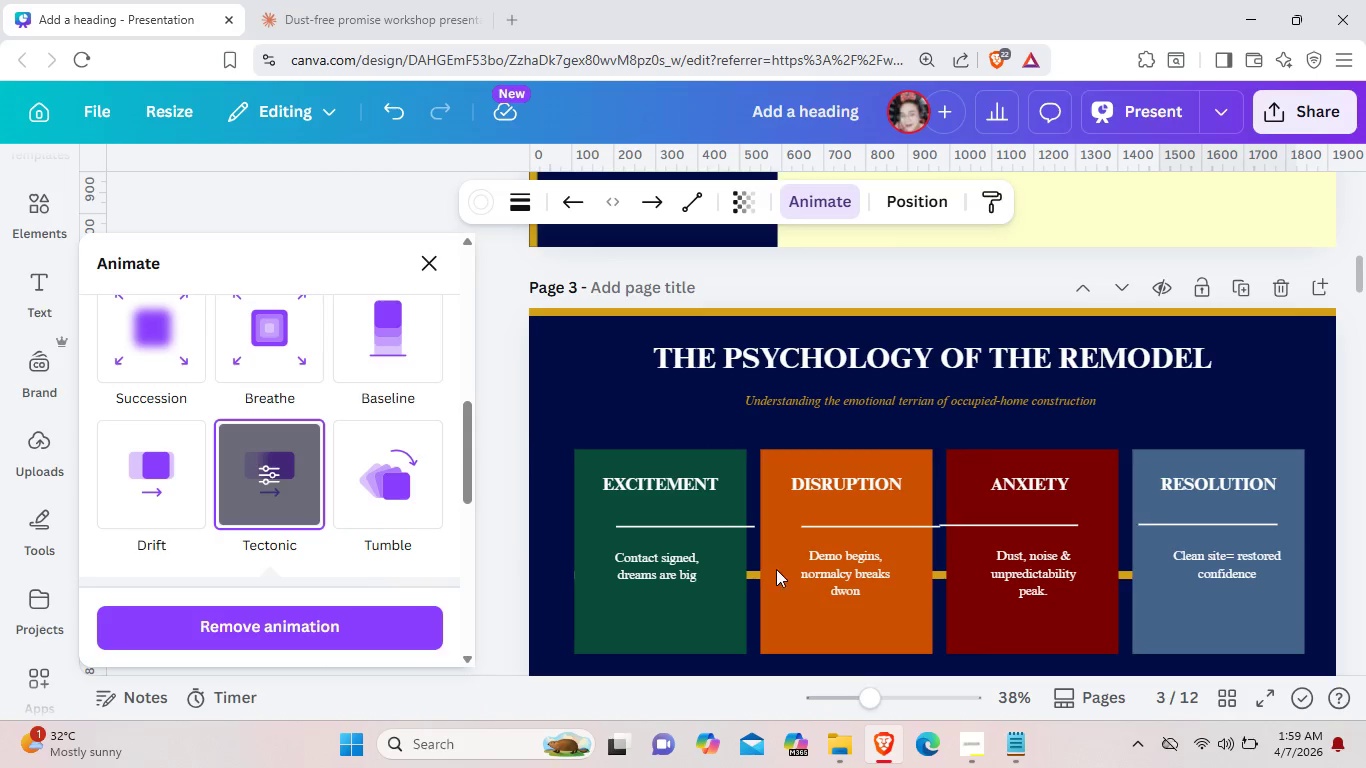 
wait(7.45)
 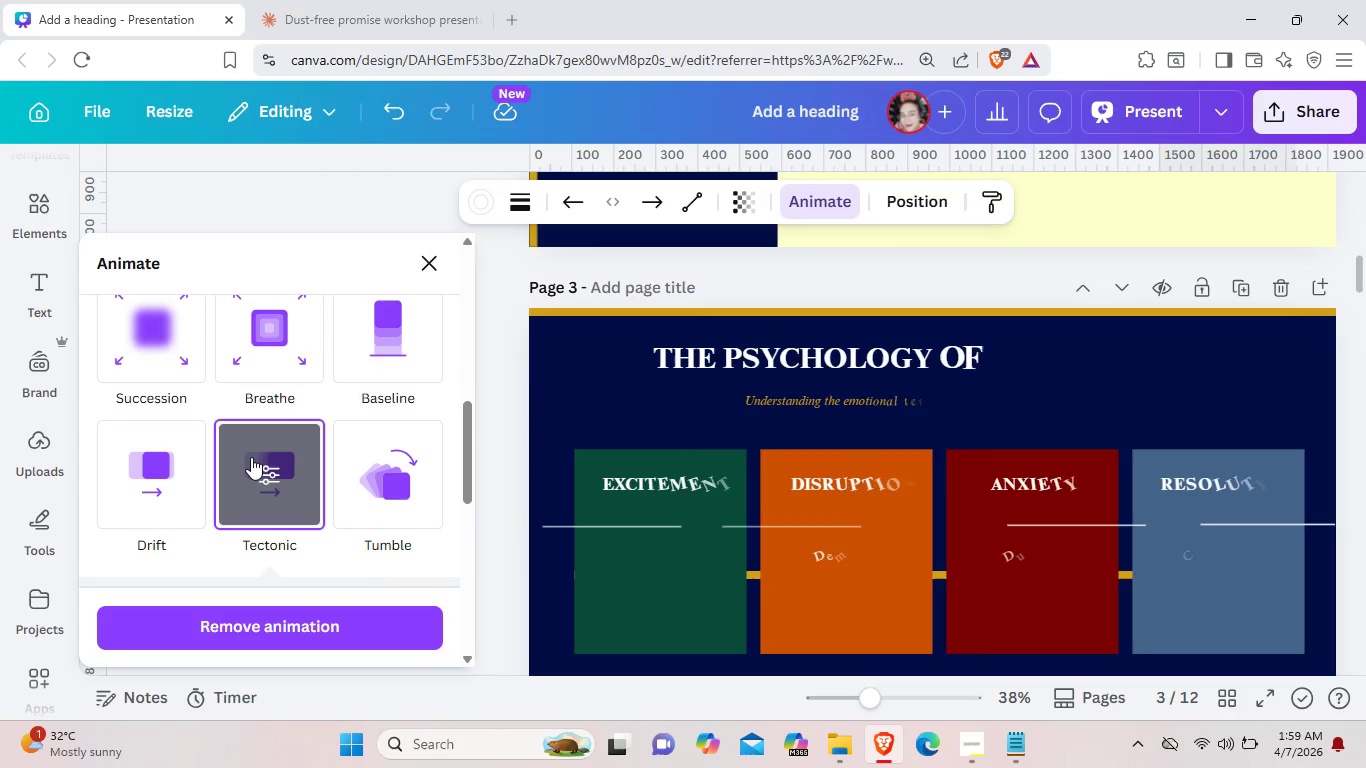 
left_click([757, 574])
 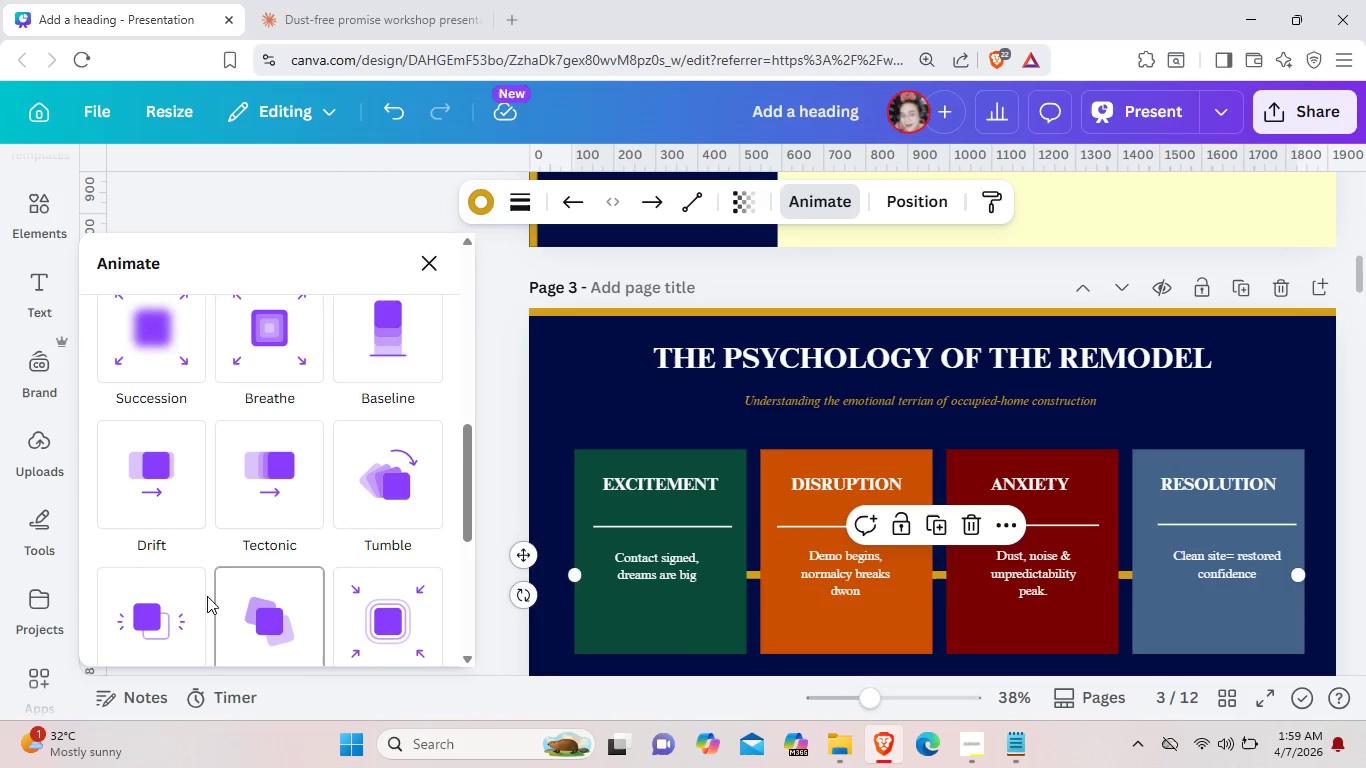 
left_click([176, 511])
 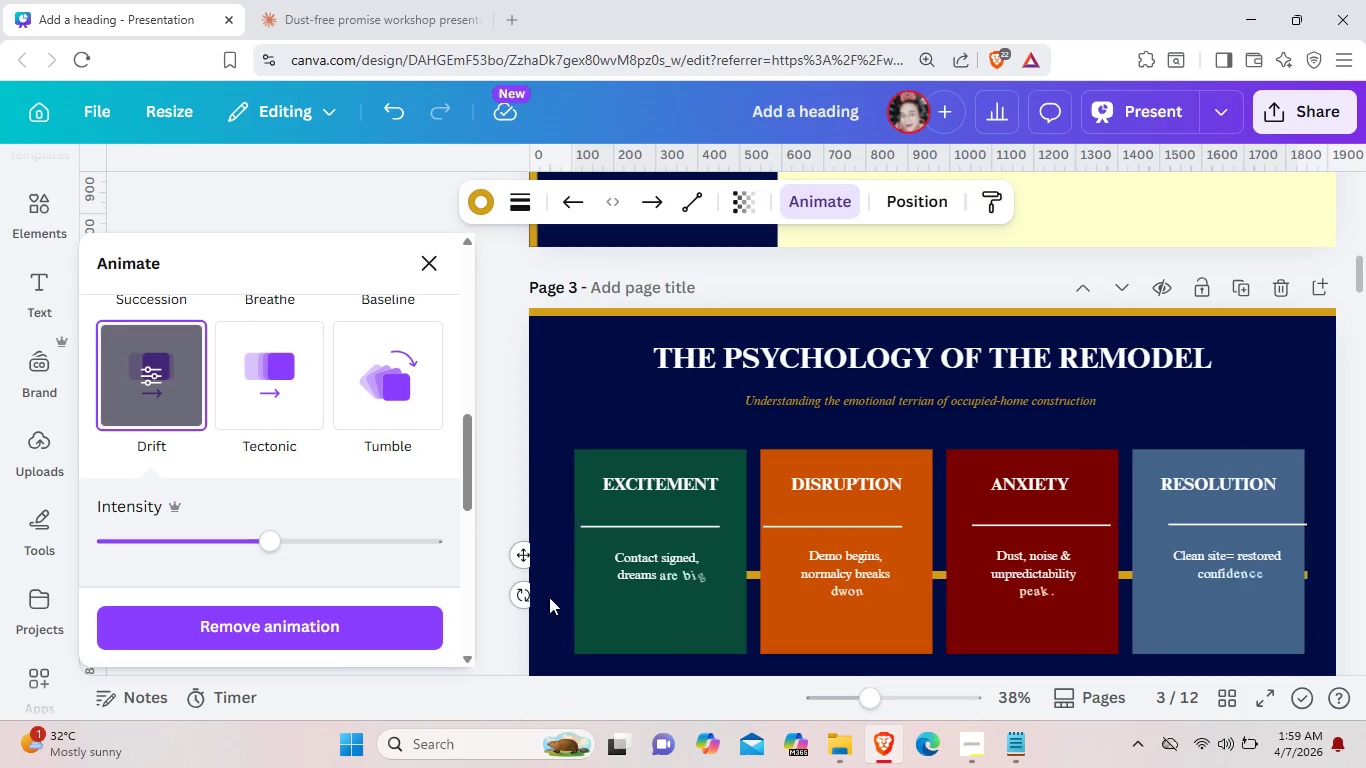 
wait(5.64)
 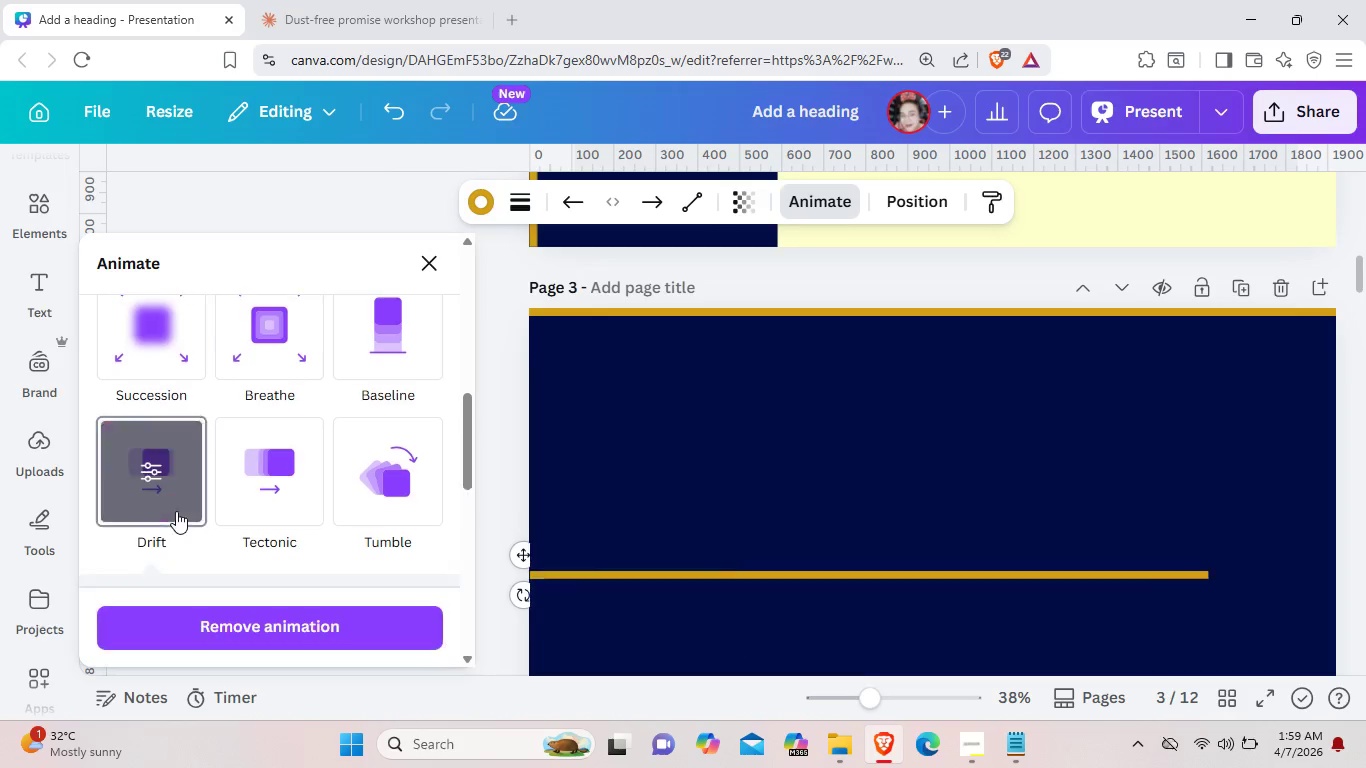 
scroll: coordinate [1233, 465], scroll_direction: down, amount: 1.0
 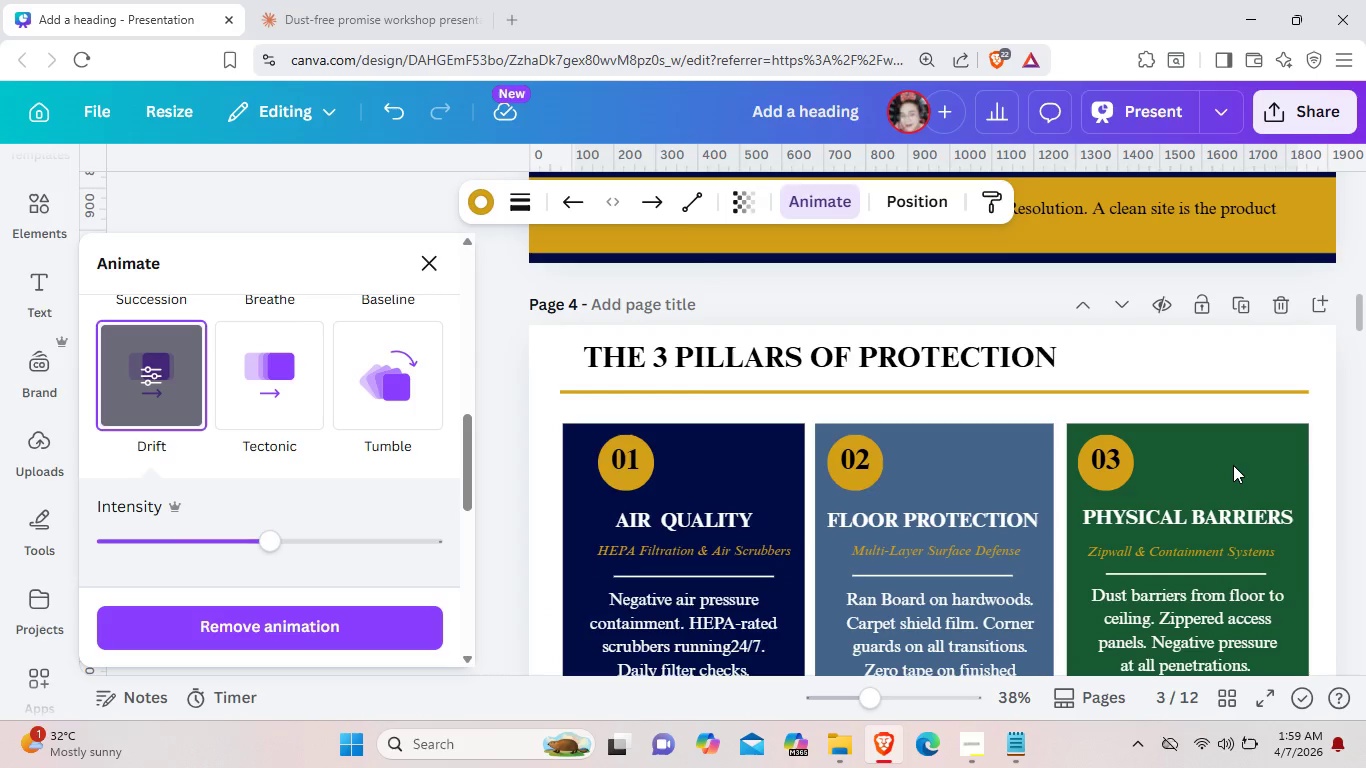 
scroll: coordinate [1212, 513], scroll_direction: up, amount: 2.0
 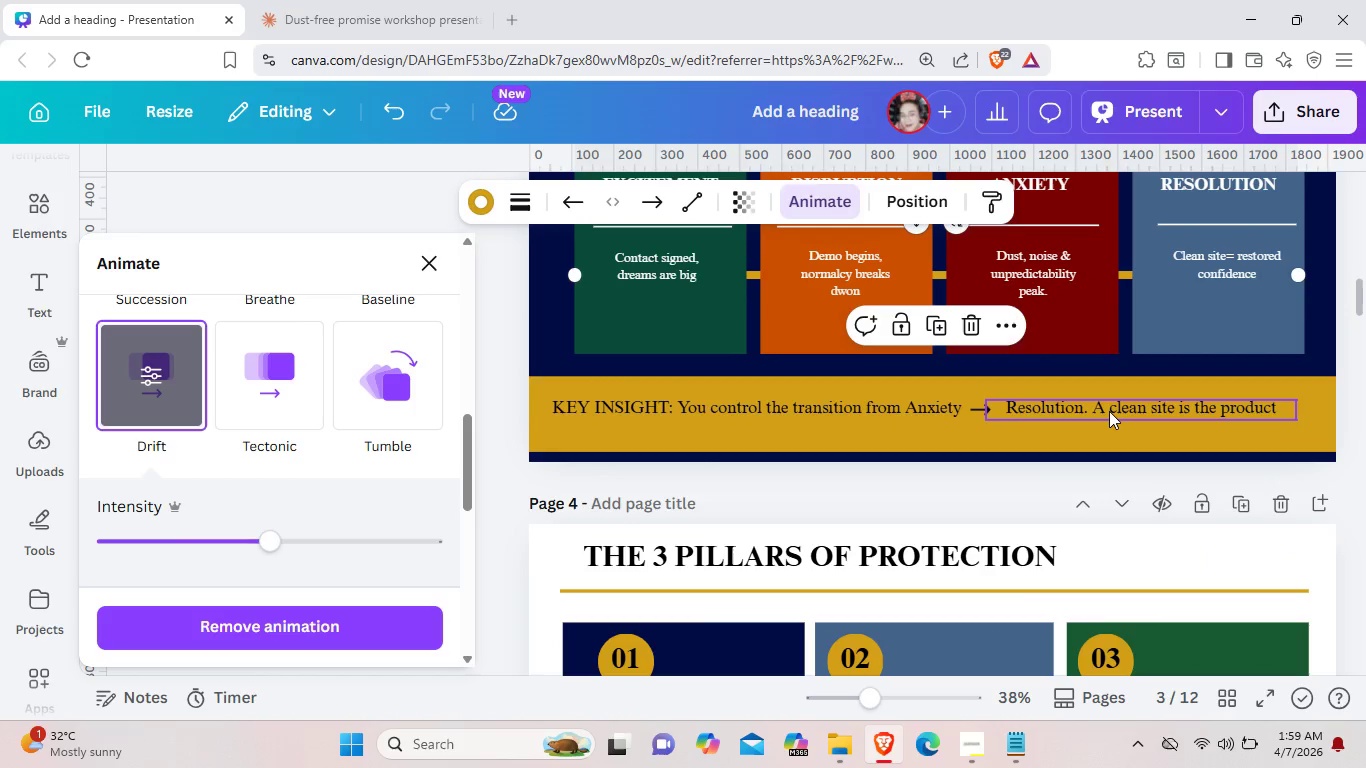 
left_click([1109, 411])
 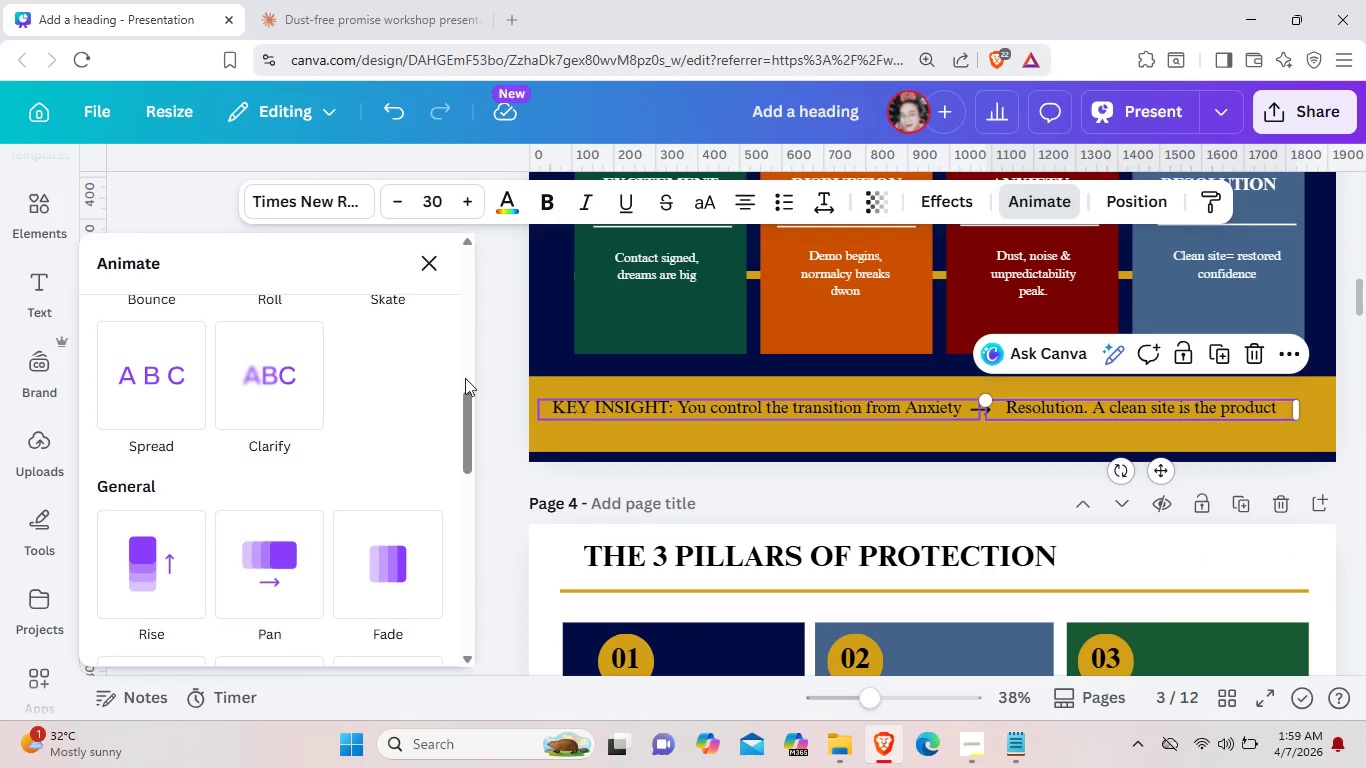 
left_click([298, 375])
 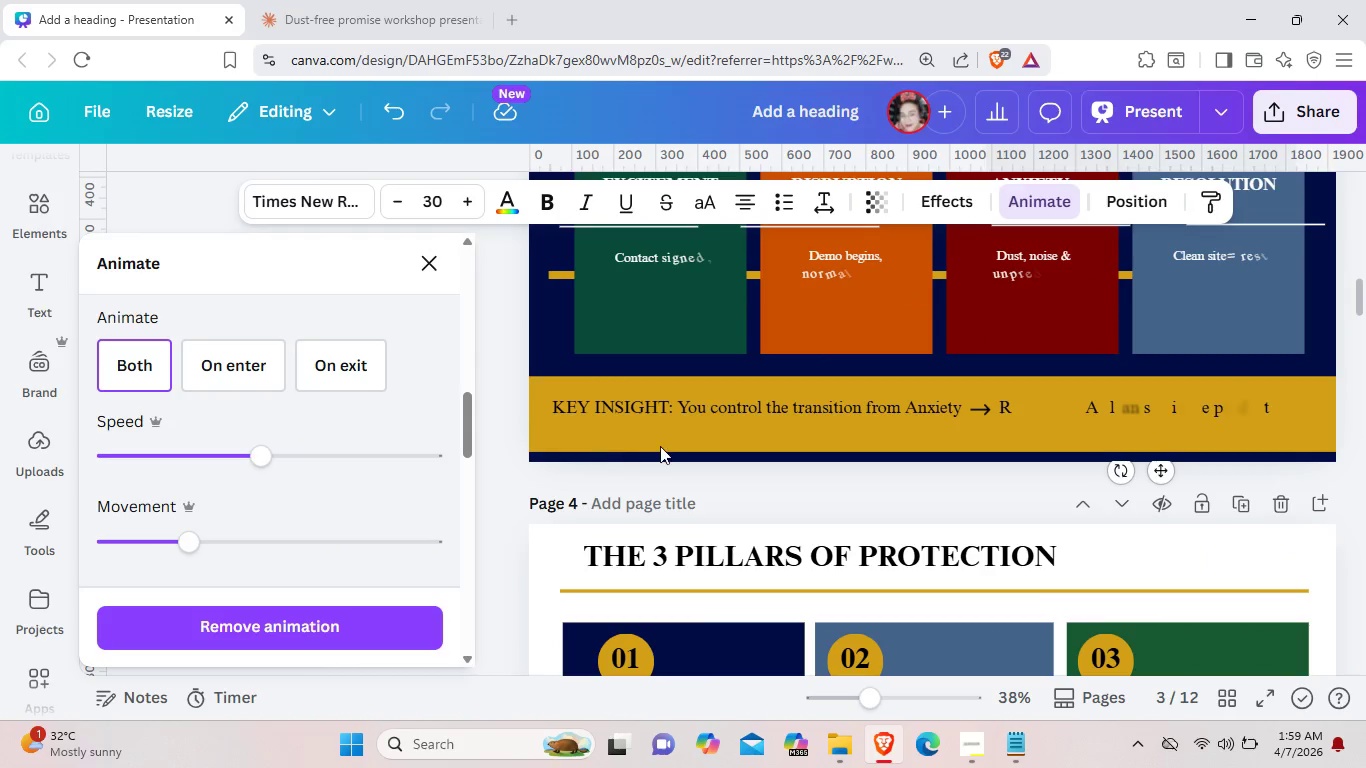 
left_click([688, 405])
 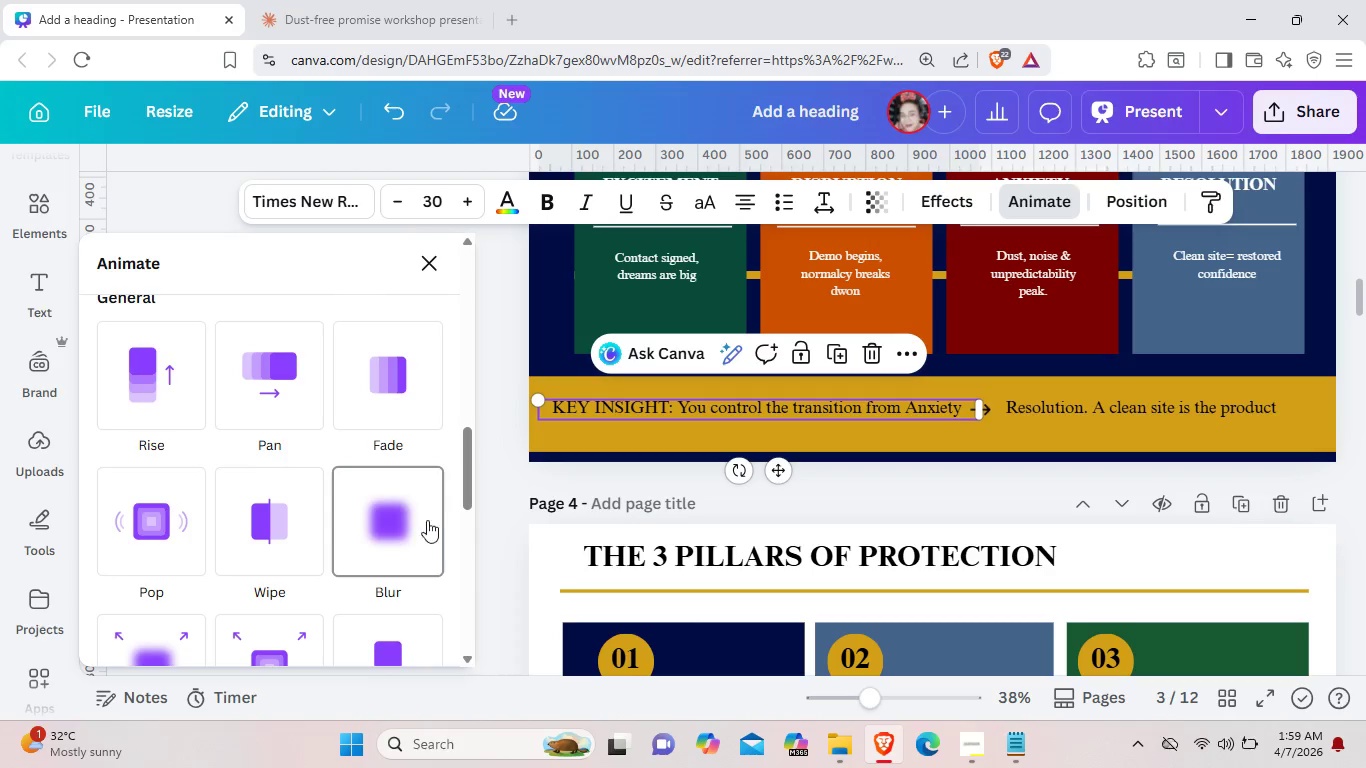 
scroll: coordinate [466, 526], scroll_direction: down, amount: 2.0
 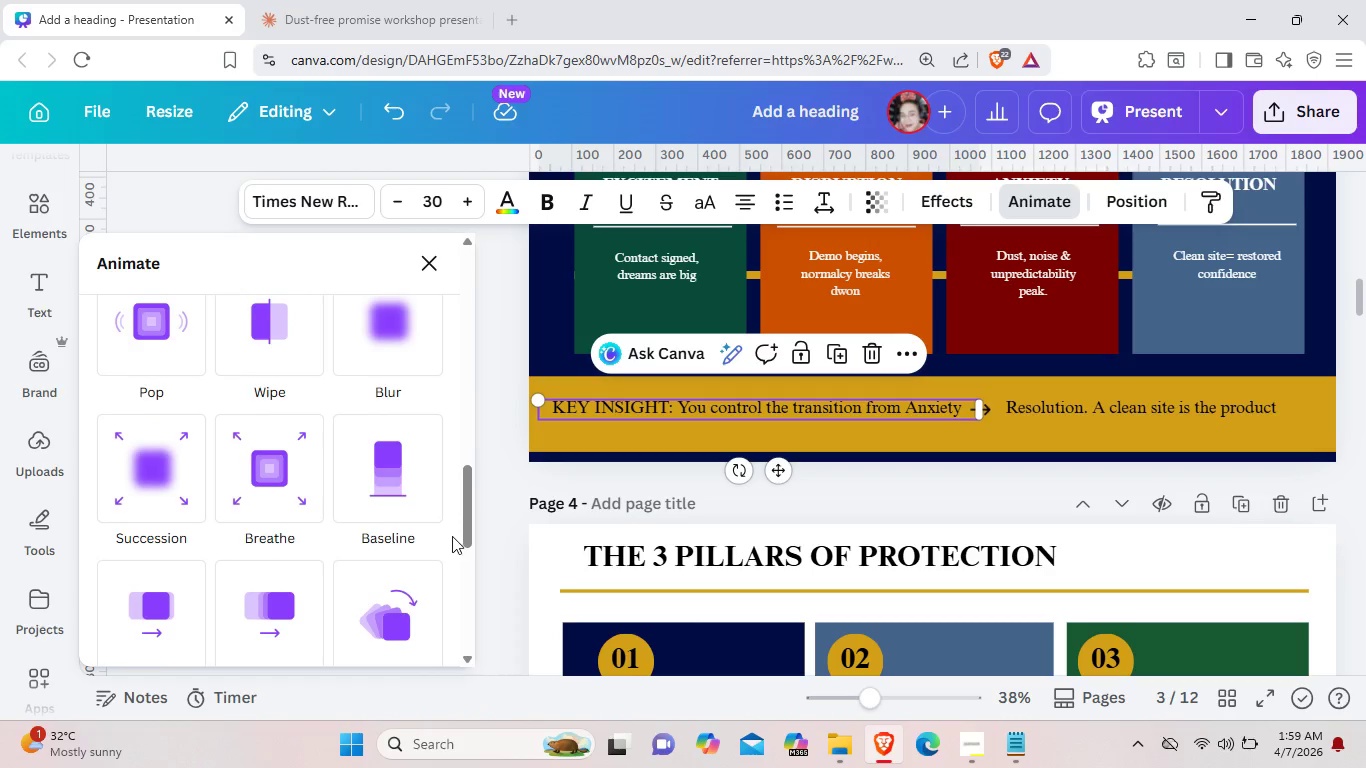 
scroll: coordinate [450, 535], scroll_direction: up, amount: 4.0
 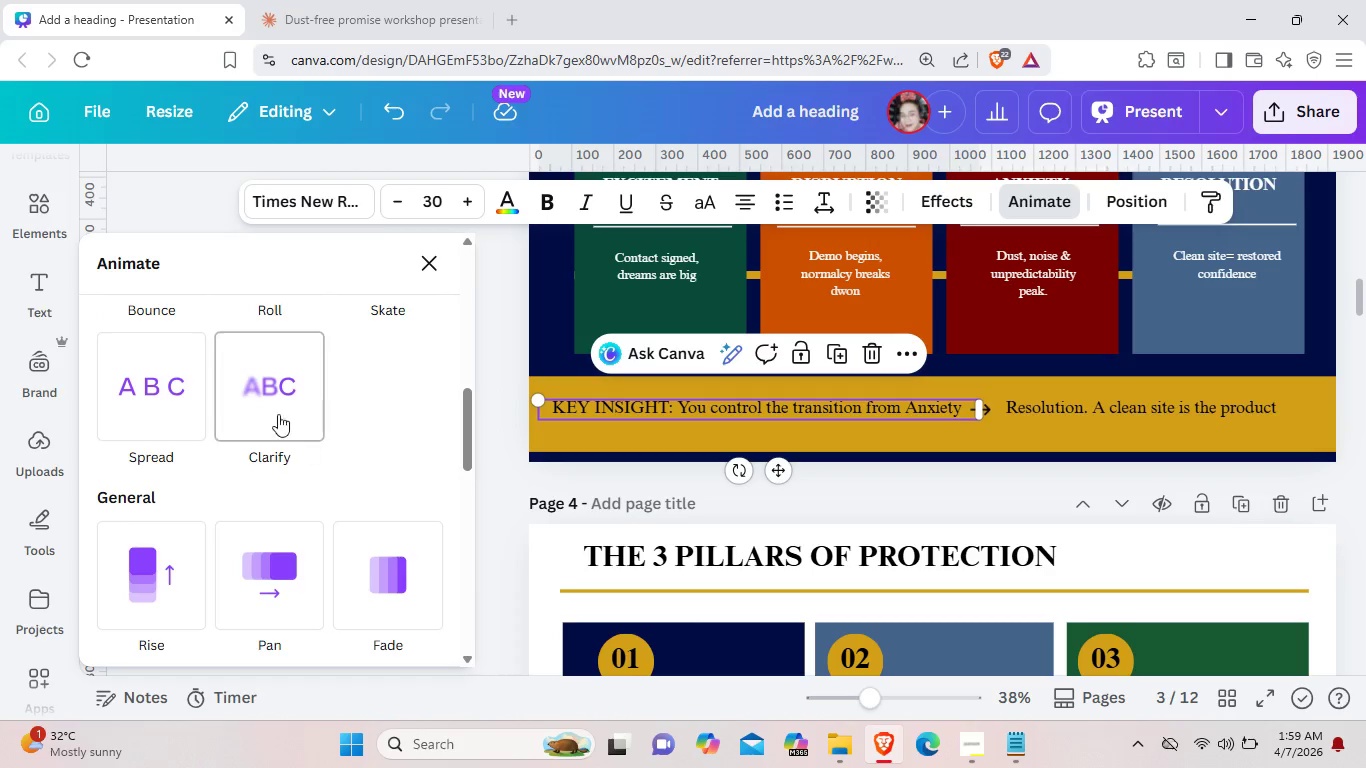 
left_click([270, 407])
 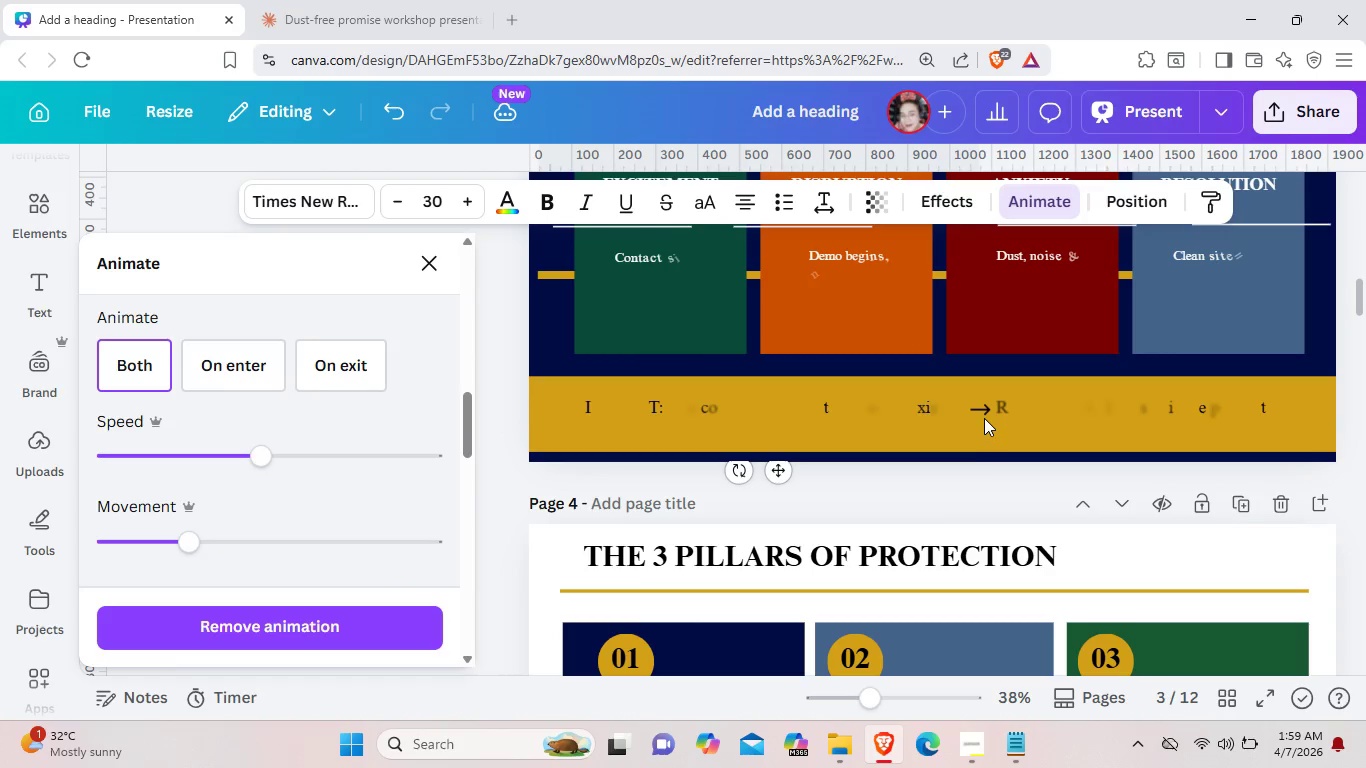 
left_click([984, 414])
 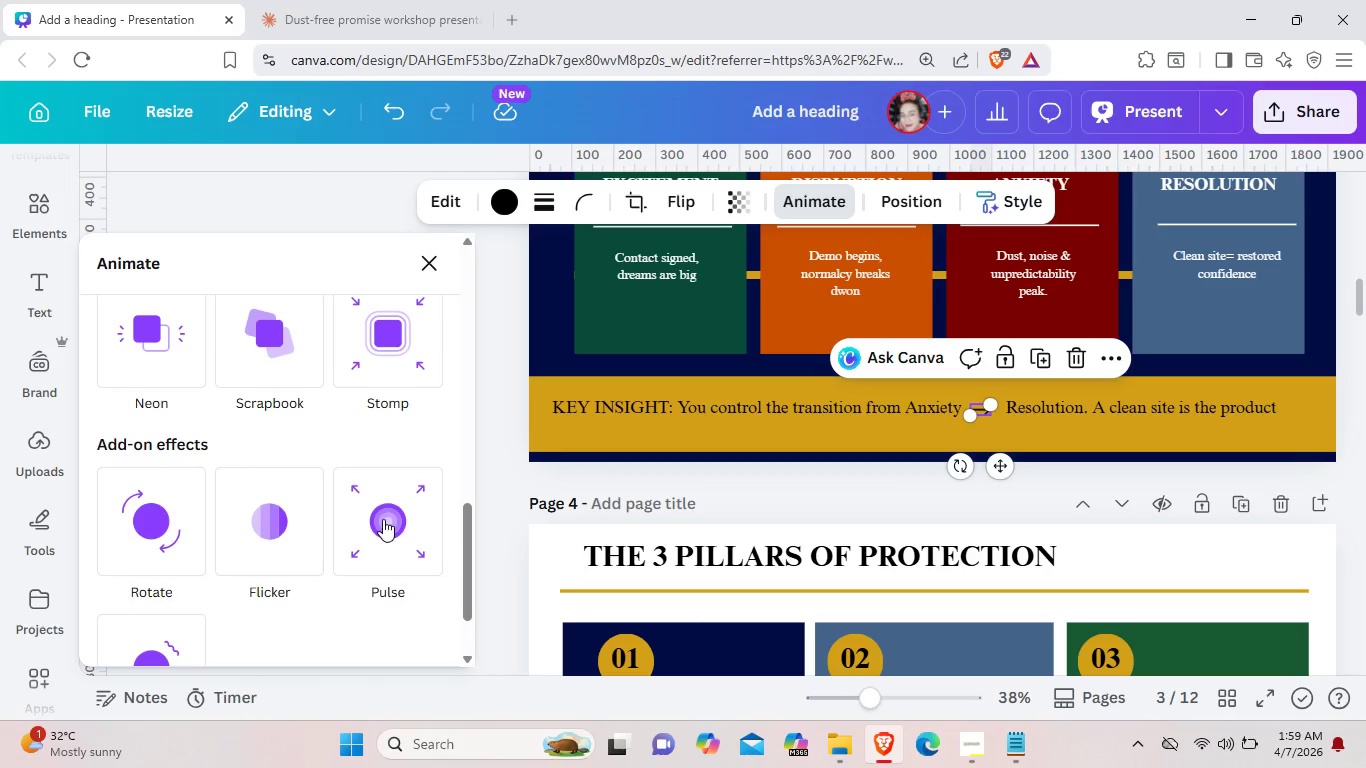 
scroll: coordinate [310, 563], scroll_direction: up, amount: 10.0
 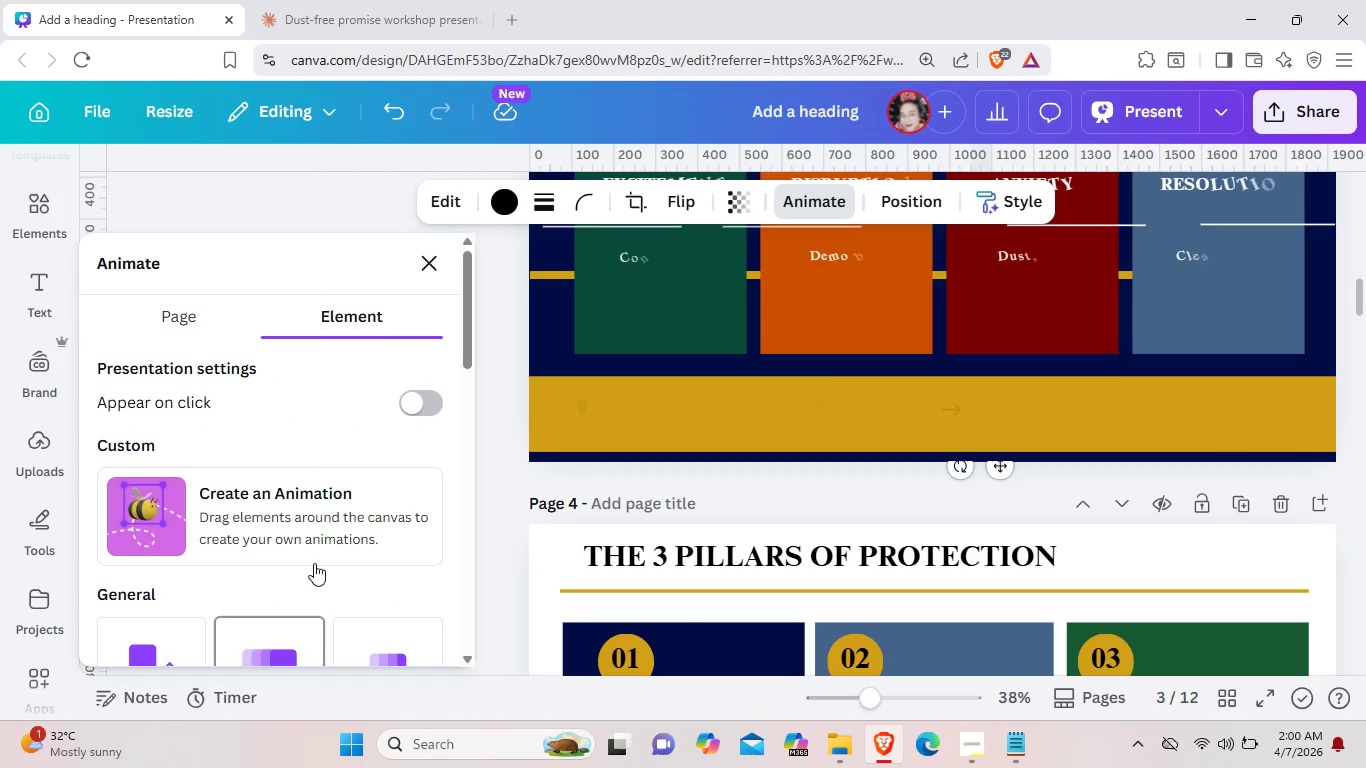 
scroll: coordinate [351, 534], scroll_direction: down, amount: 12.0
 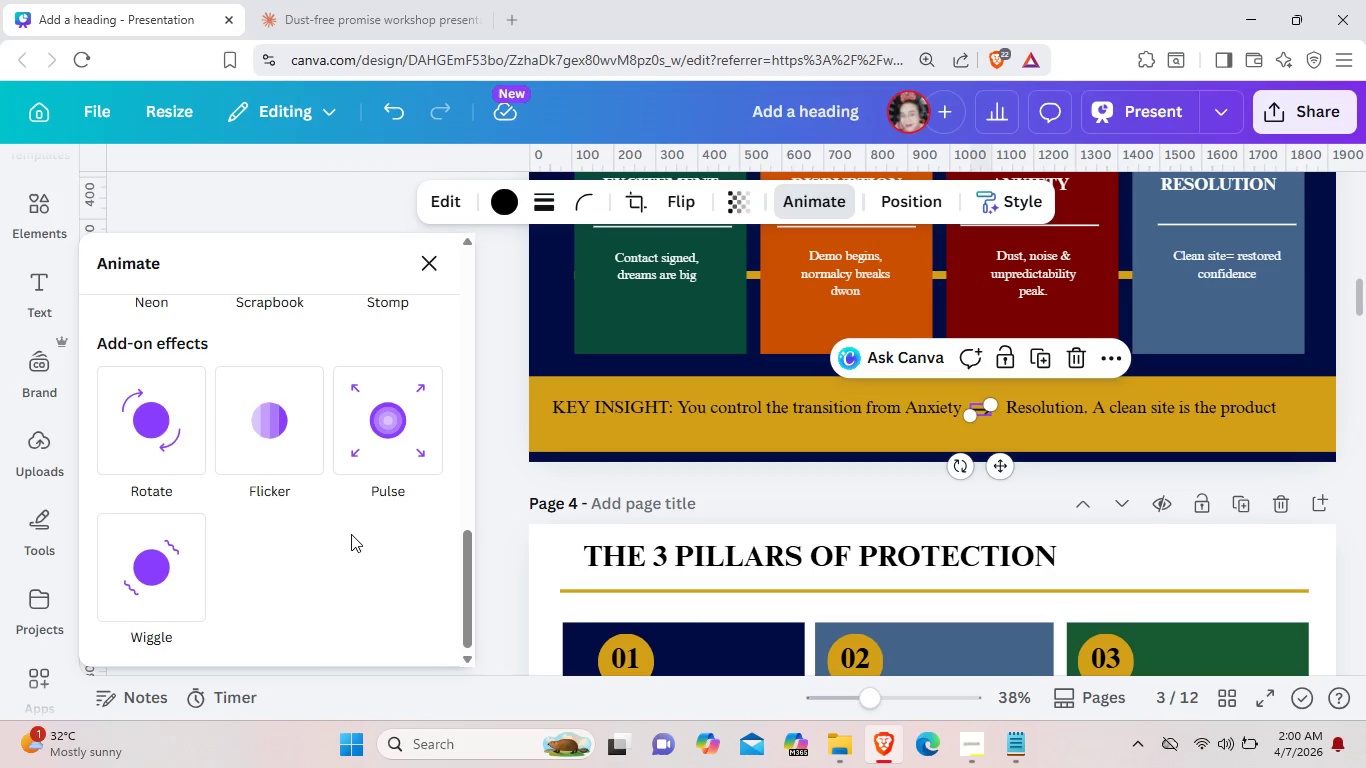 
scroll: coordinate [351, 534], scroll_direction: up, amount: 4.0
 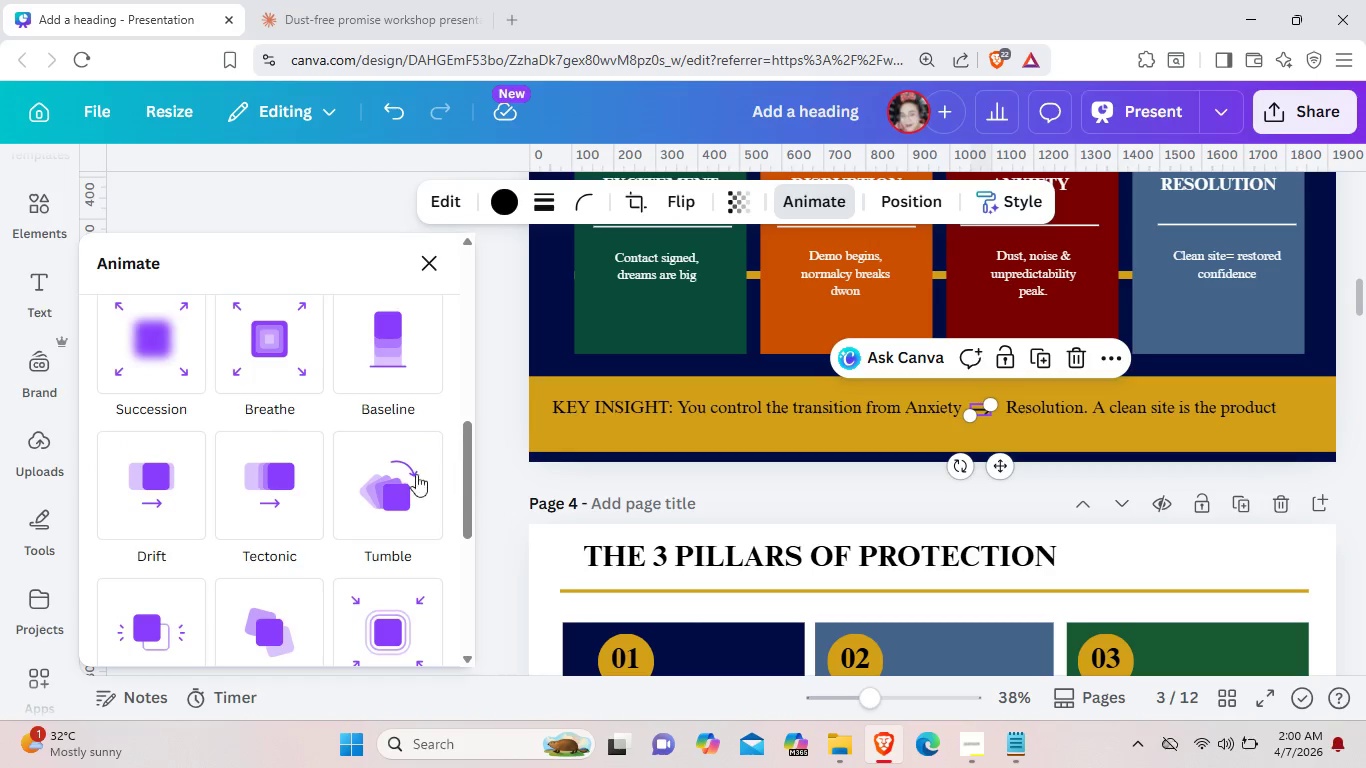 
left_click([154, 492])
 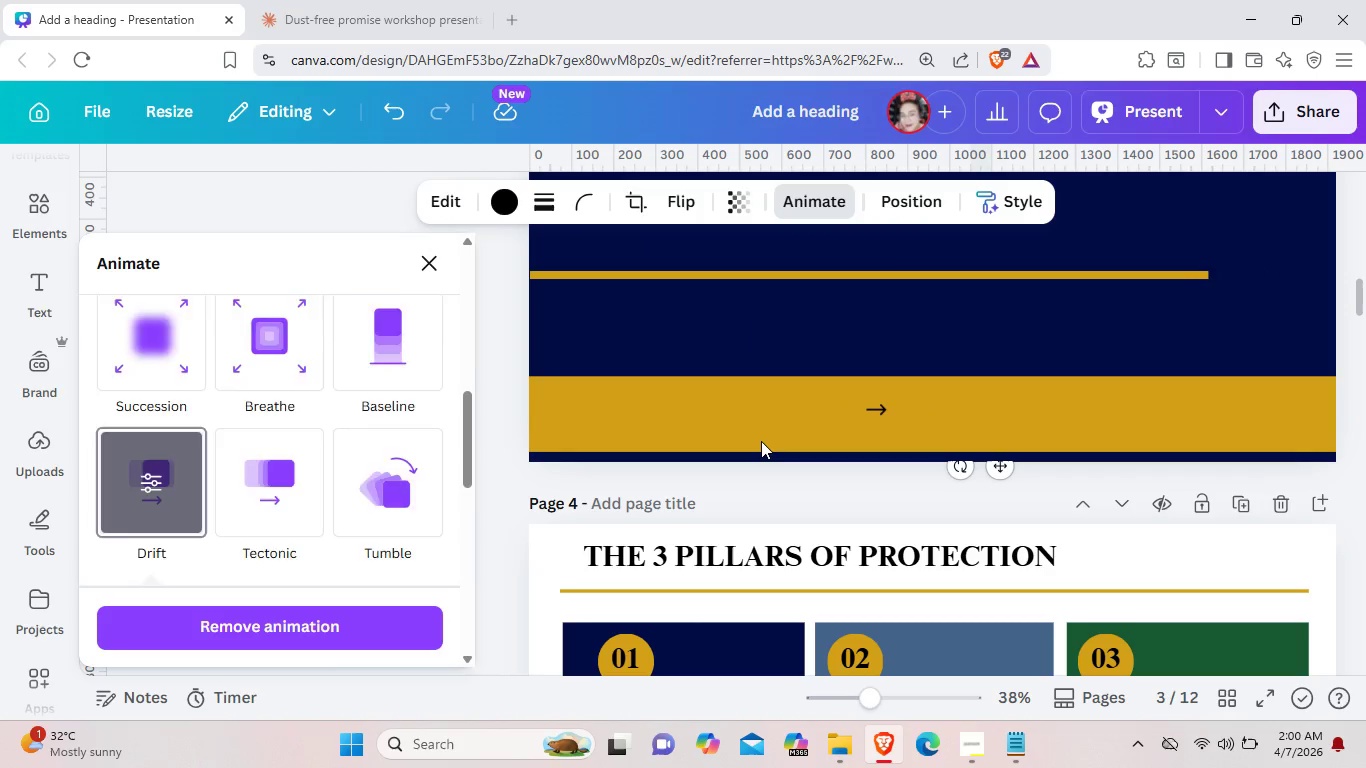 
left_click([761, 441])
 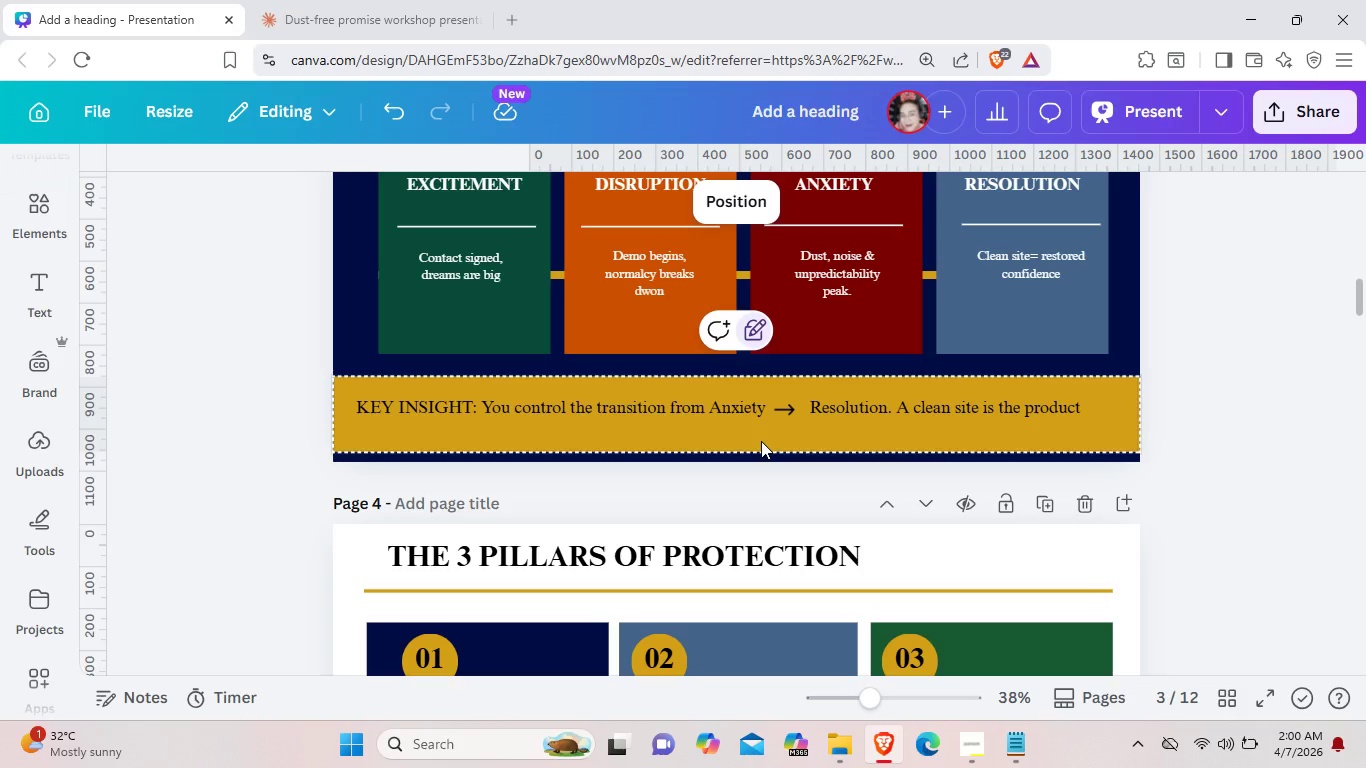 
left_click([761, 441])
 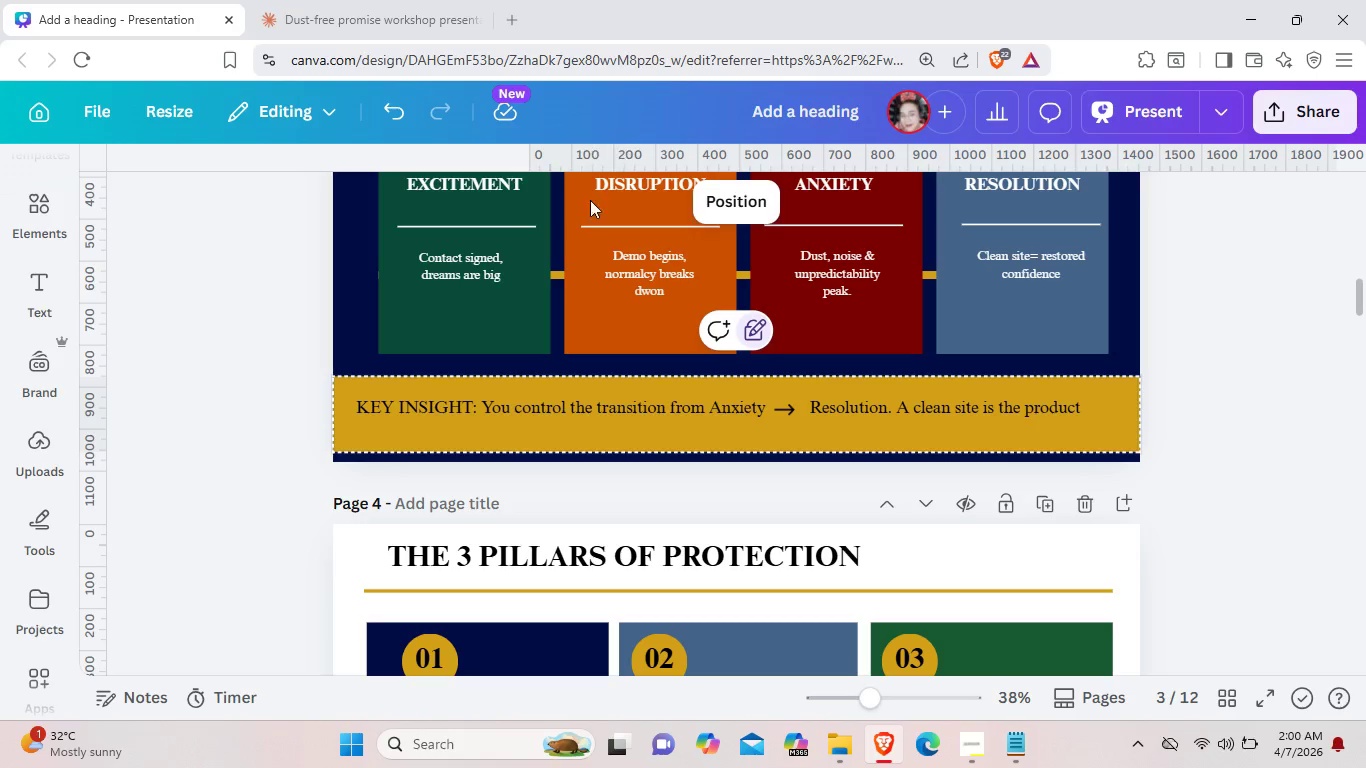 
left_click([1247, 424])
 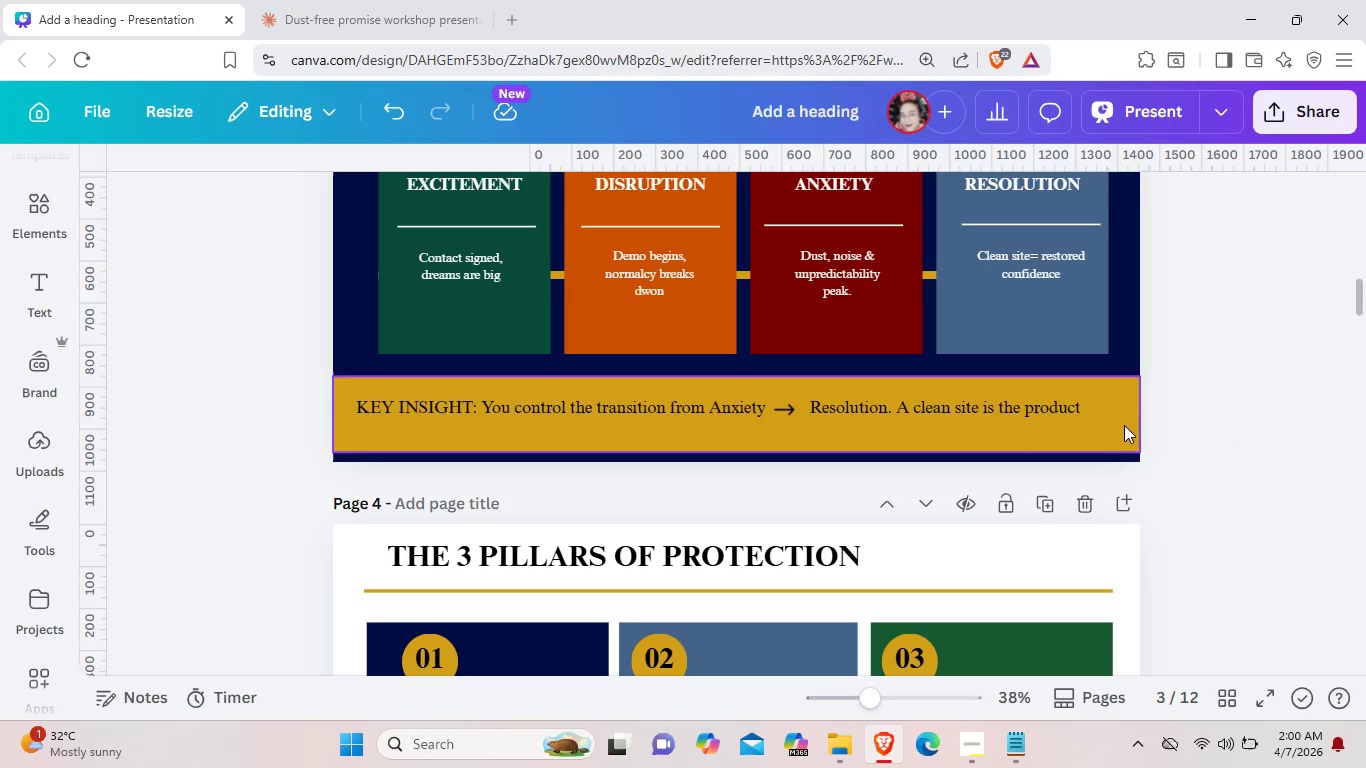 
left_click([1124, 425])
 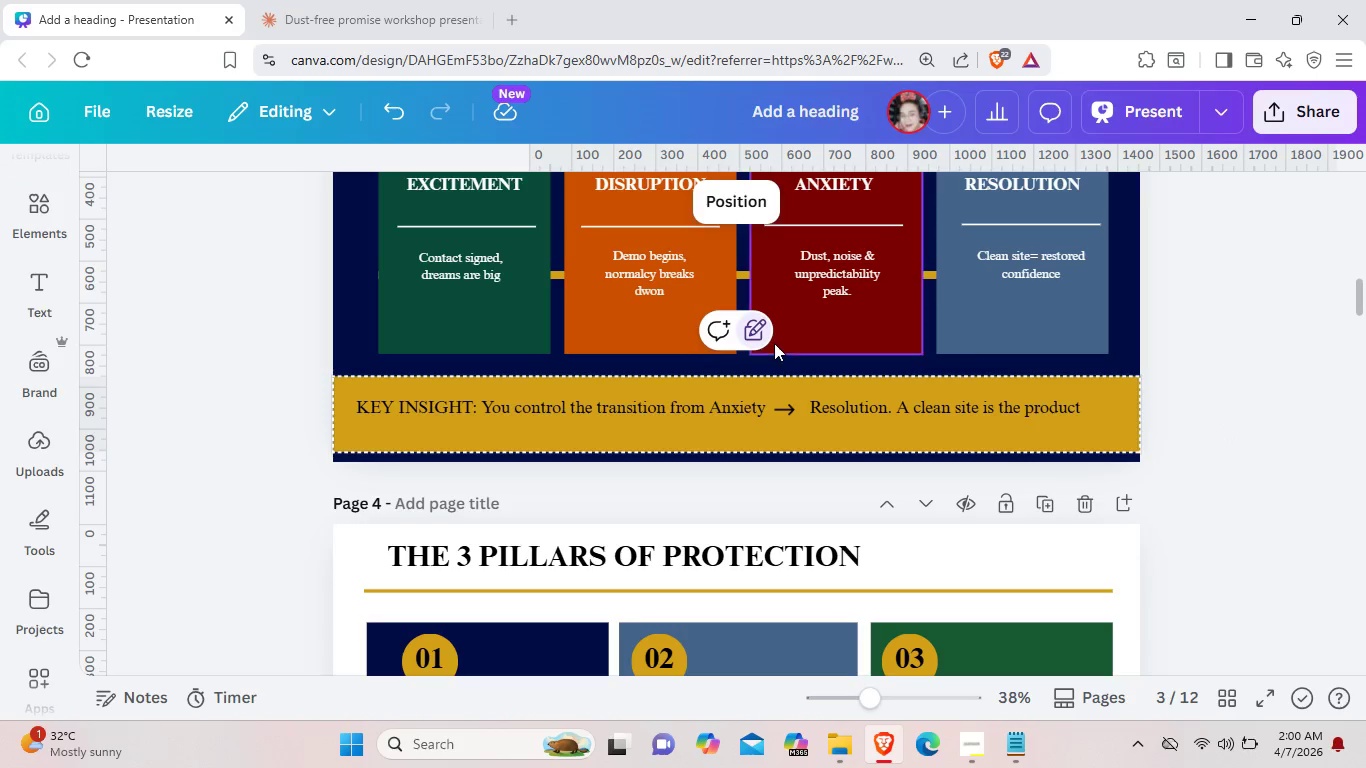 
left_click([752, 331])
 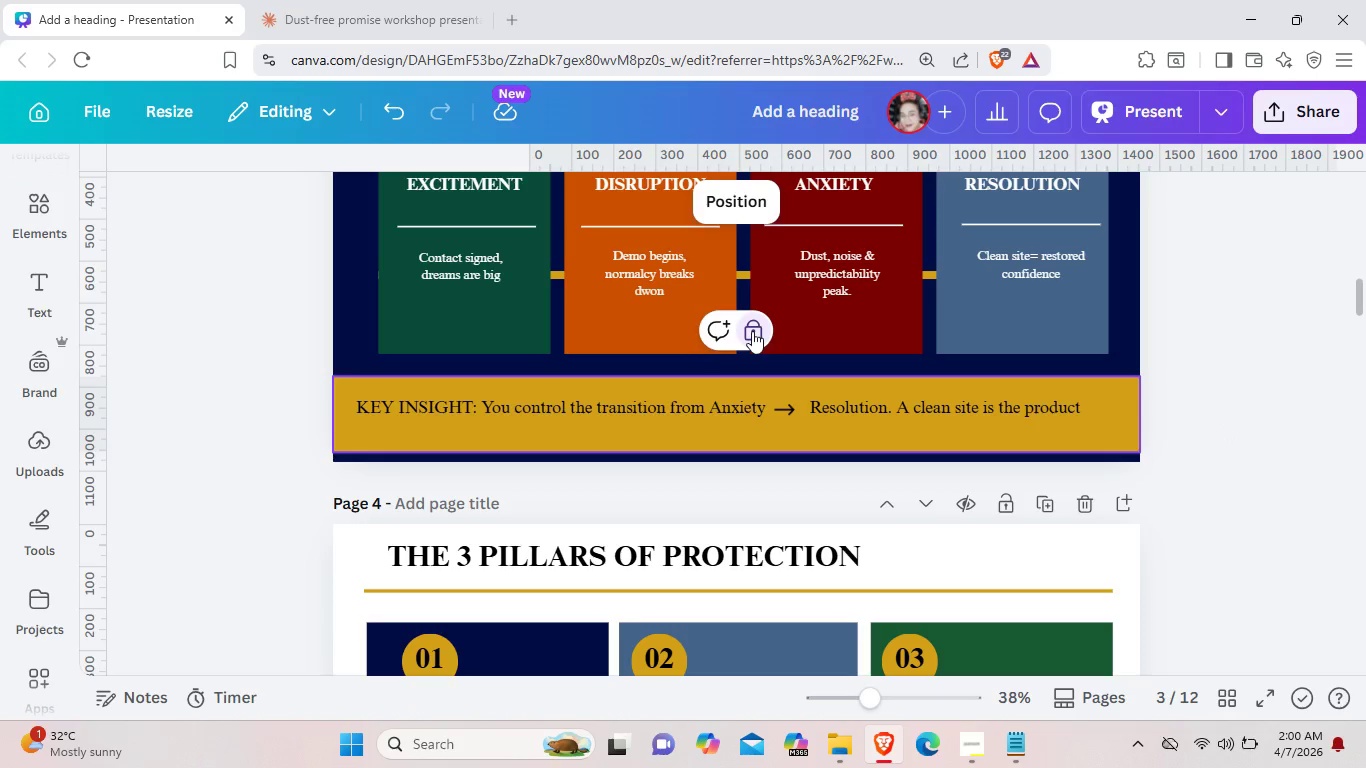 
left_click([752, 331])
 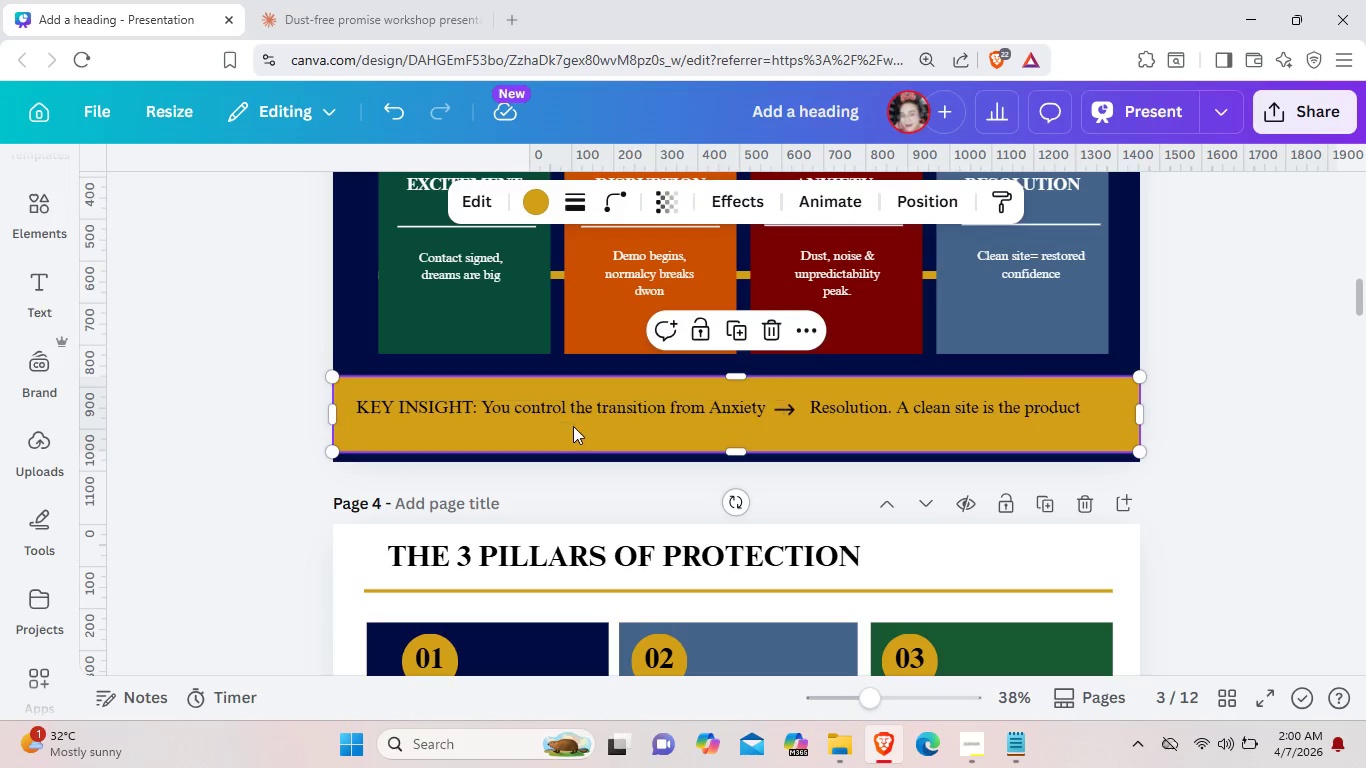 
left_click([573, 429])
 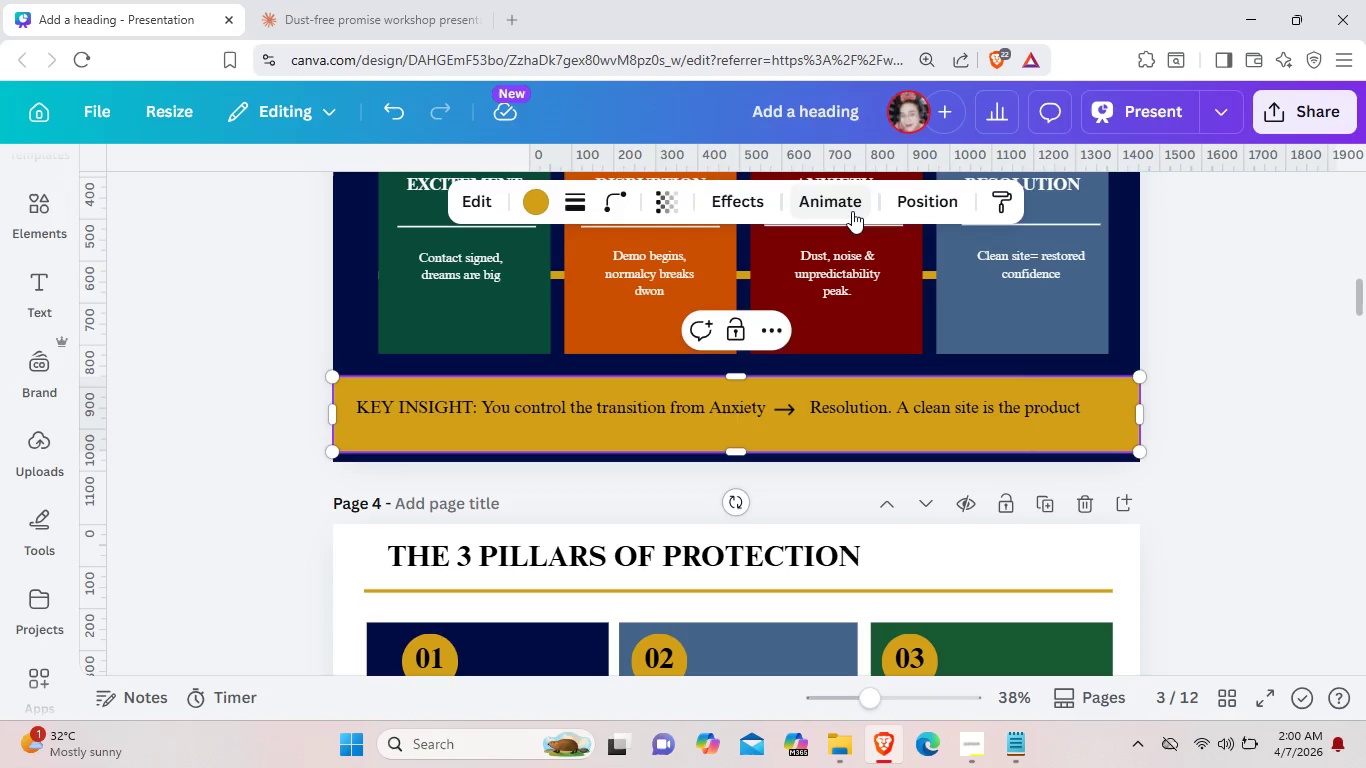 
left_click([850, 209])
 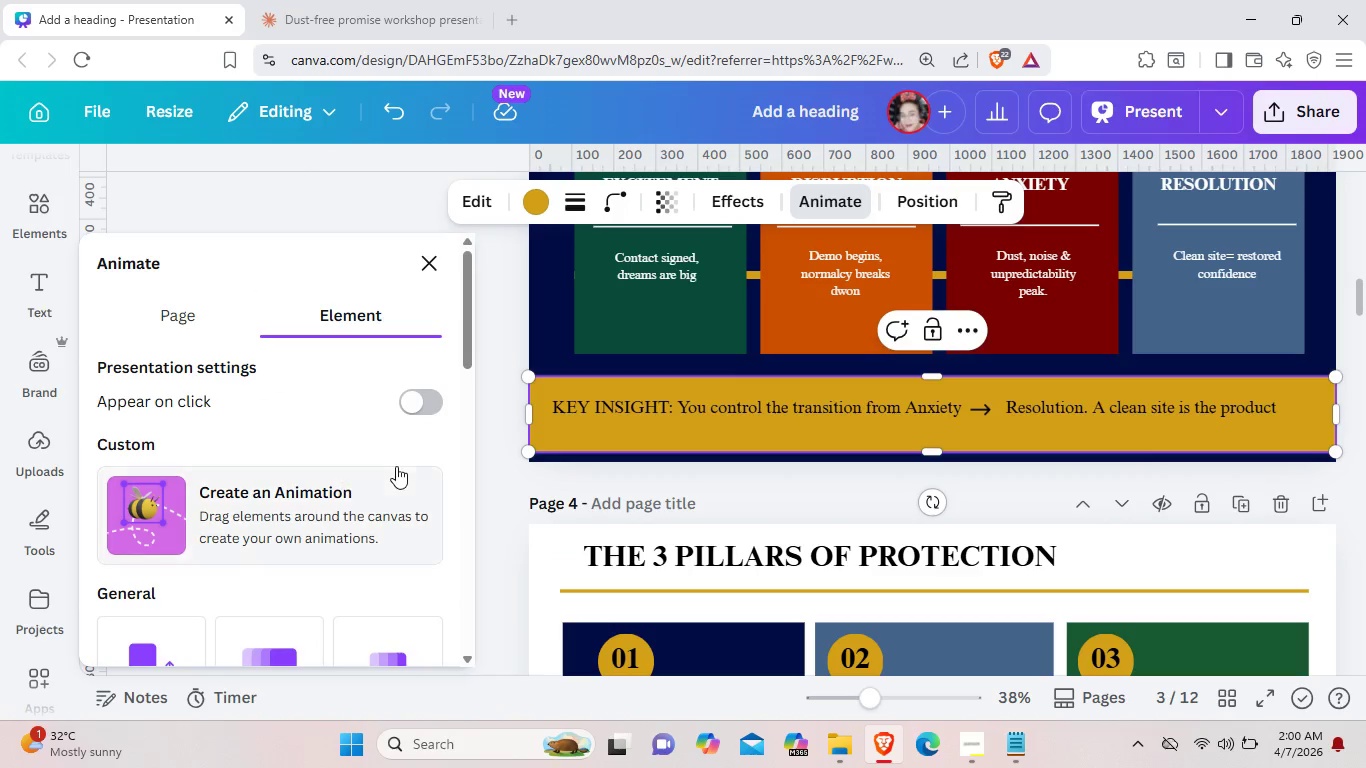 
scroll: coordinate [246, 444], scroll_direction: down, amount: 3.0
 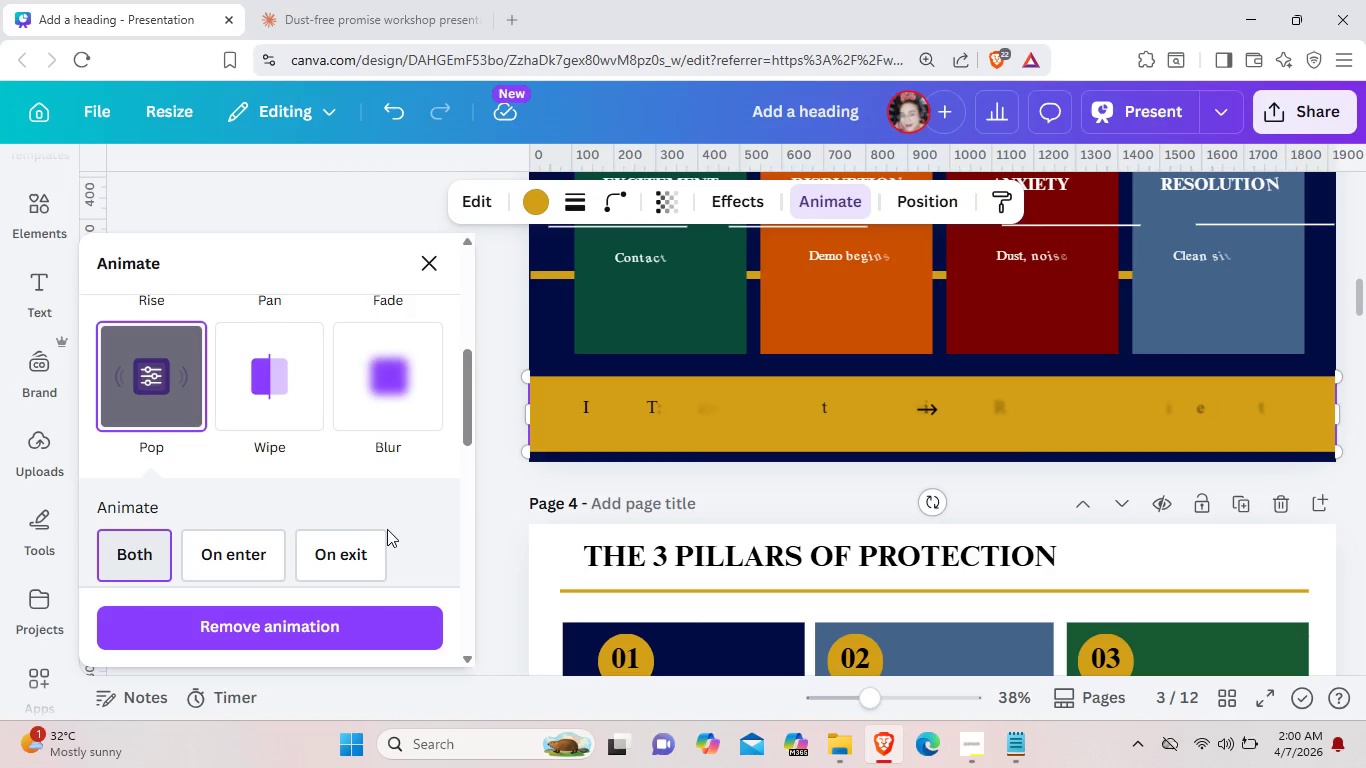 
wait(5.75)
 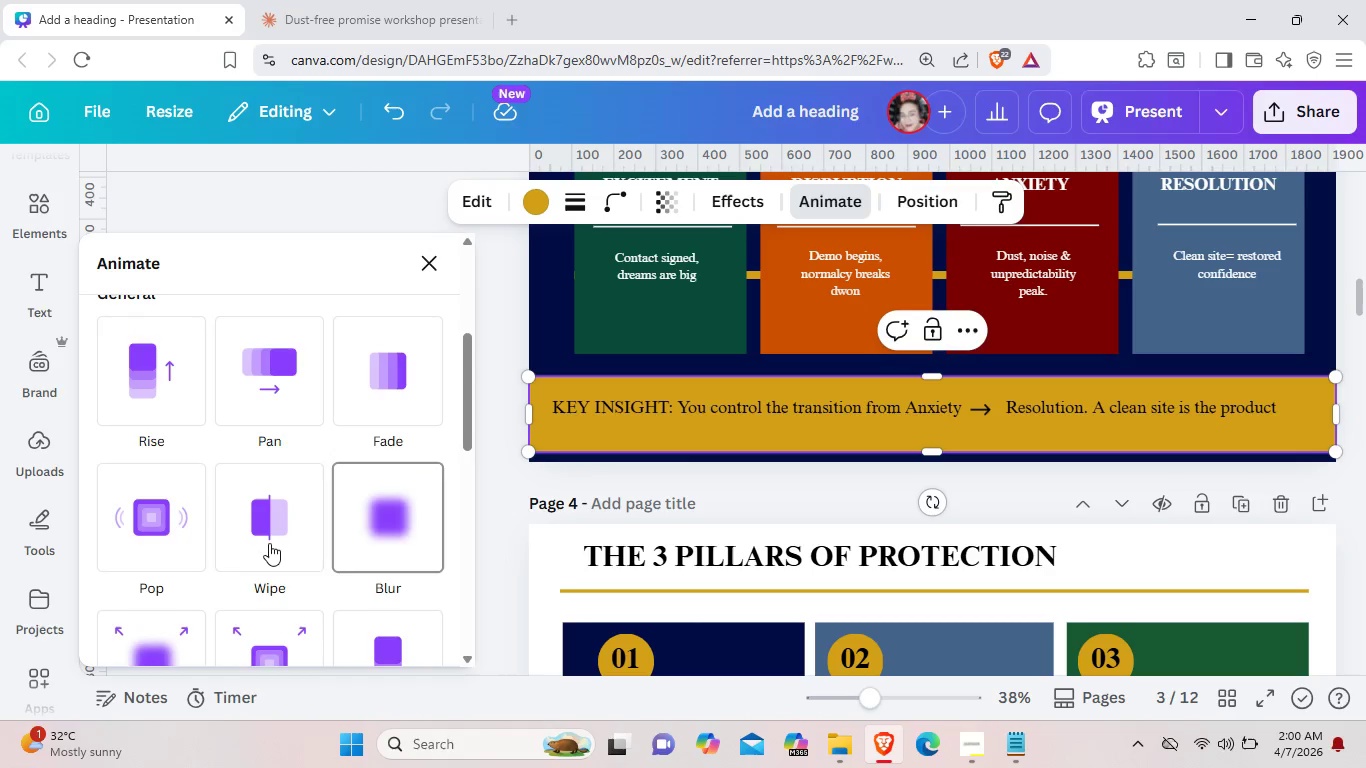 
scroll: coordinate [495, 550], scroll_direction: down, amount: 3.0
 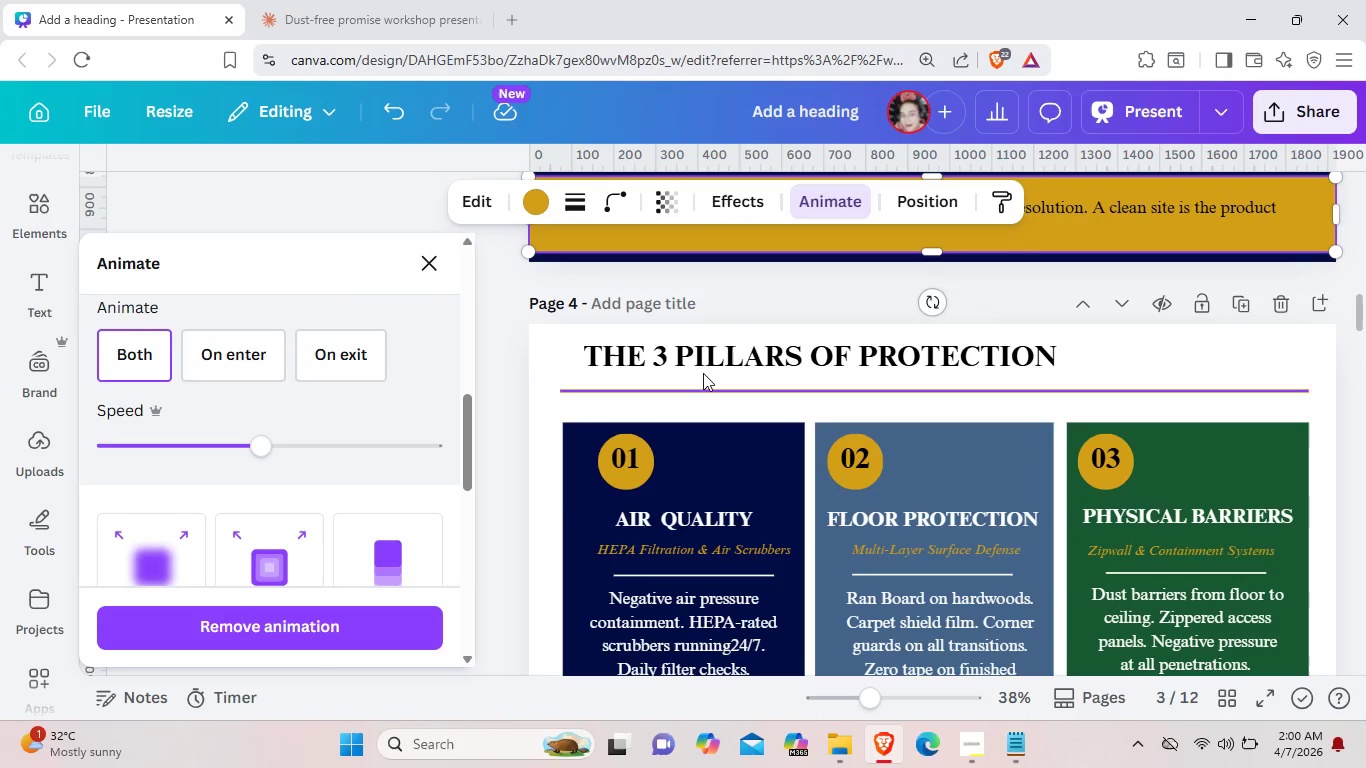 
left_click([713, 360])
 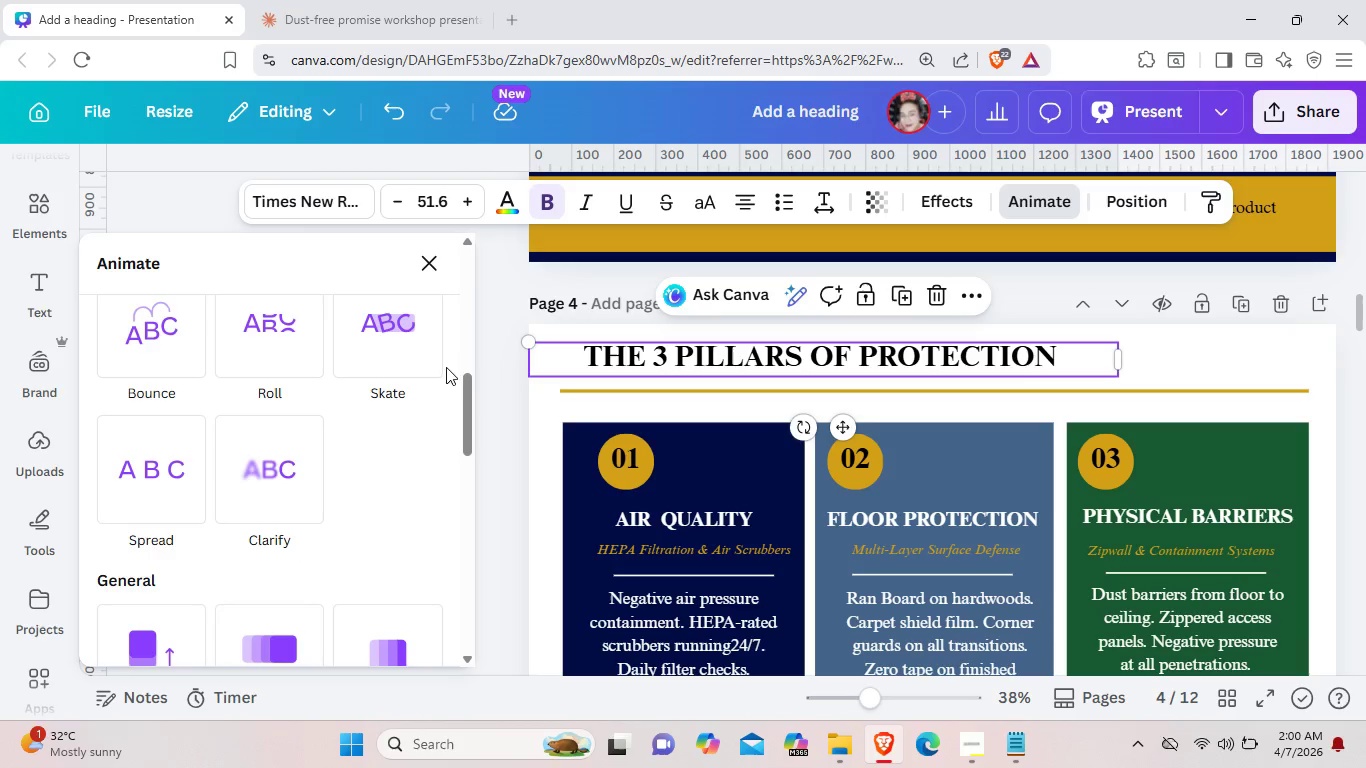 
scroll: coordinate [357, 549], scroll_direction: up, amount: 2.0
 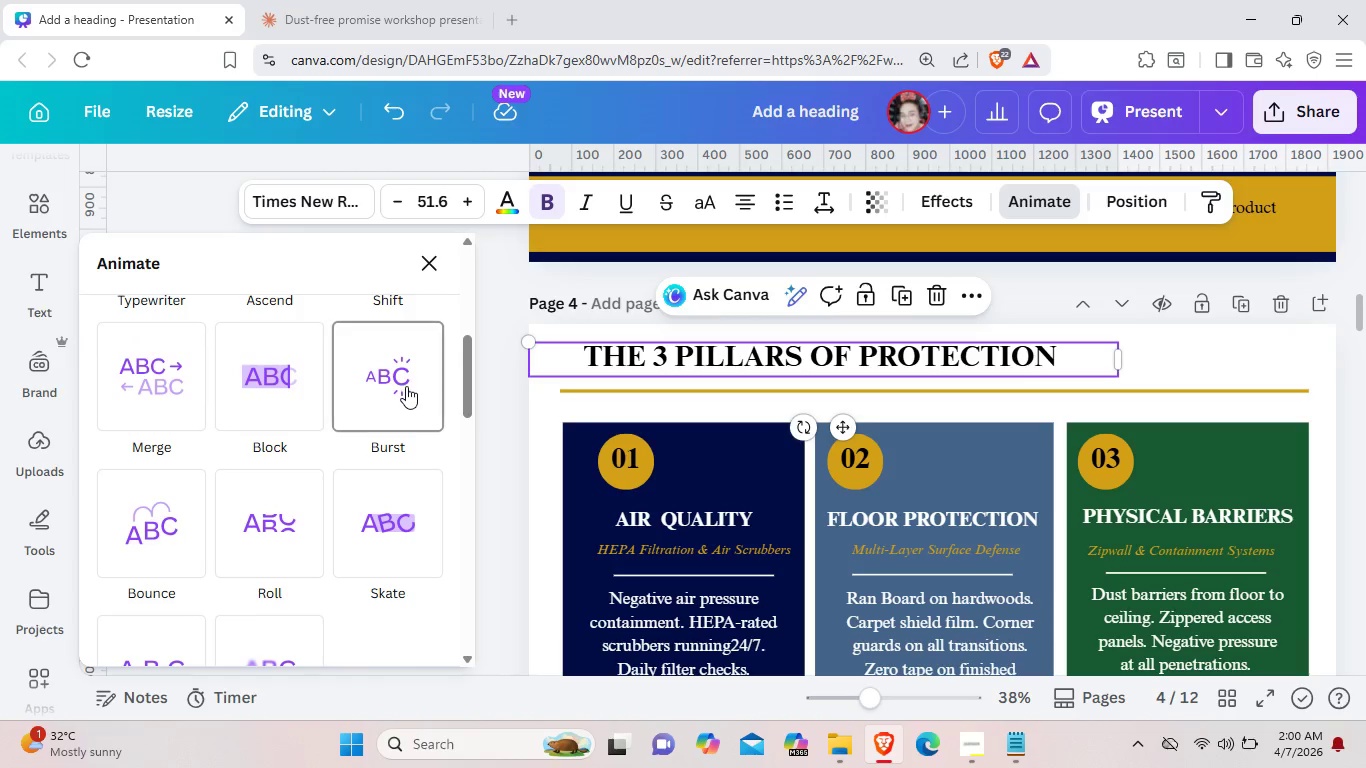 
left_click([406, 386])
 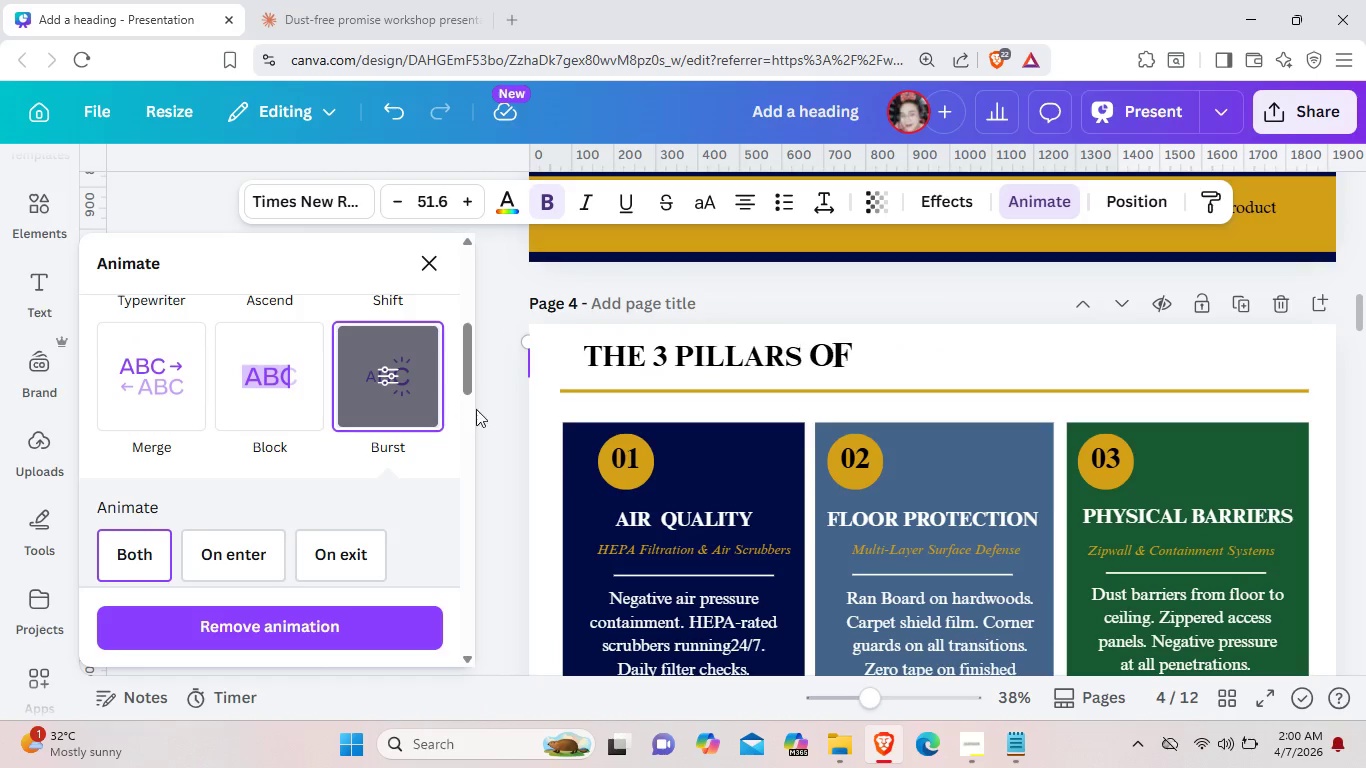 
scroll: coordinate [563, 476], scroll_direction: down, amount: 1.0
 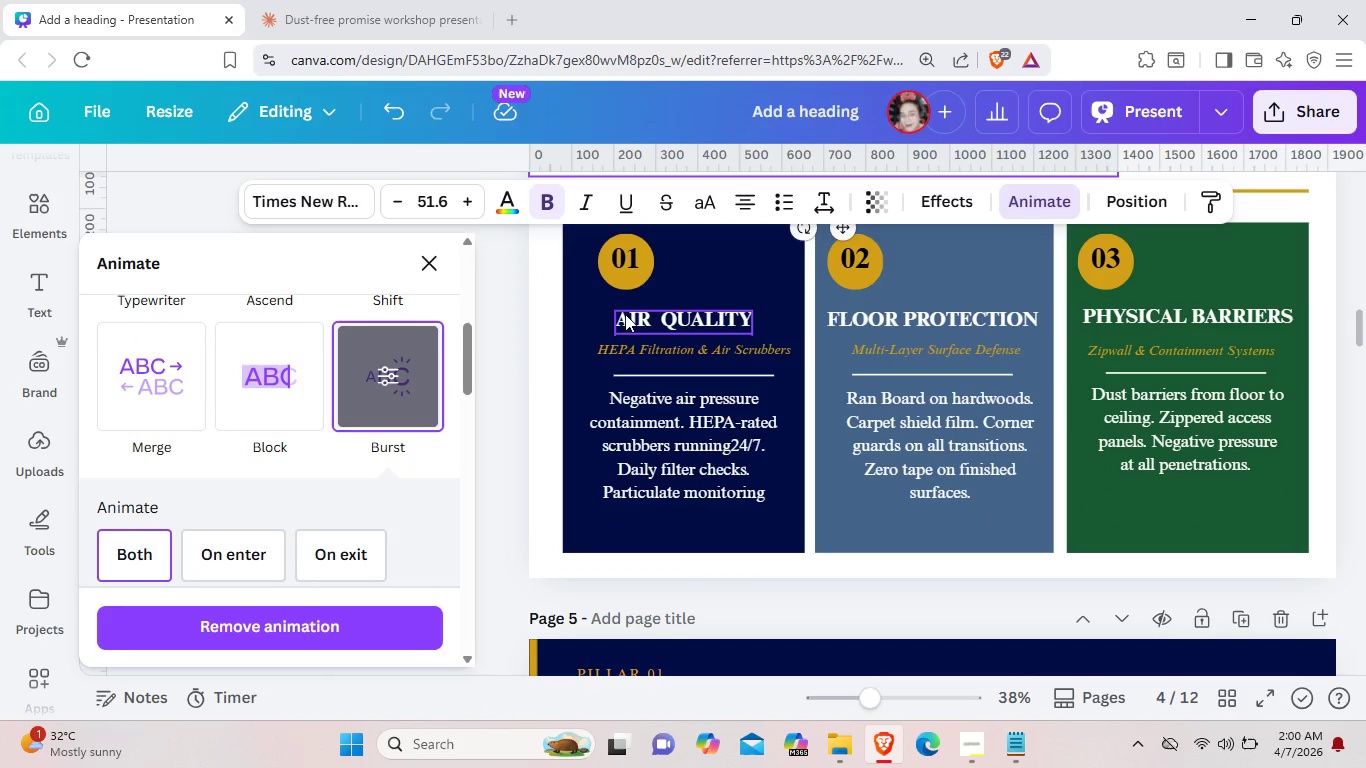 
left_click([581, 308])
 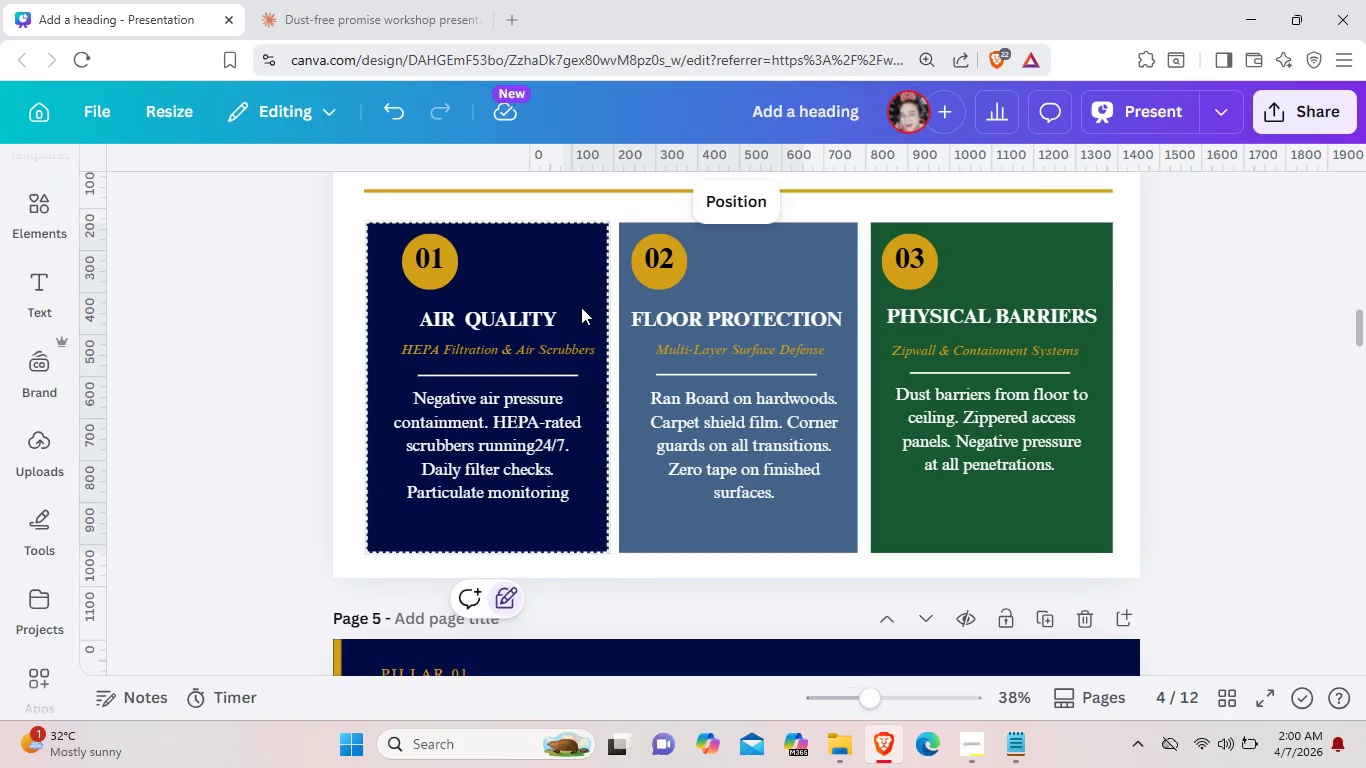 
left_click([581, 307])
 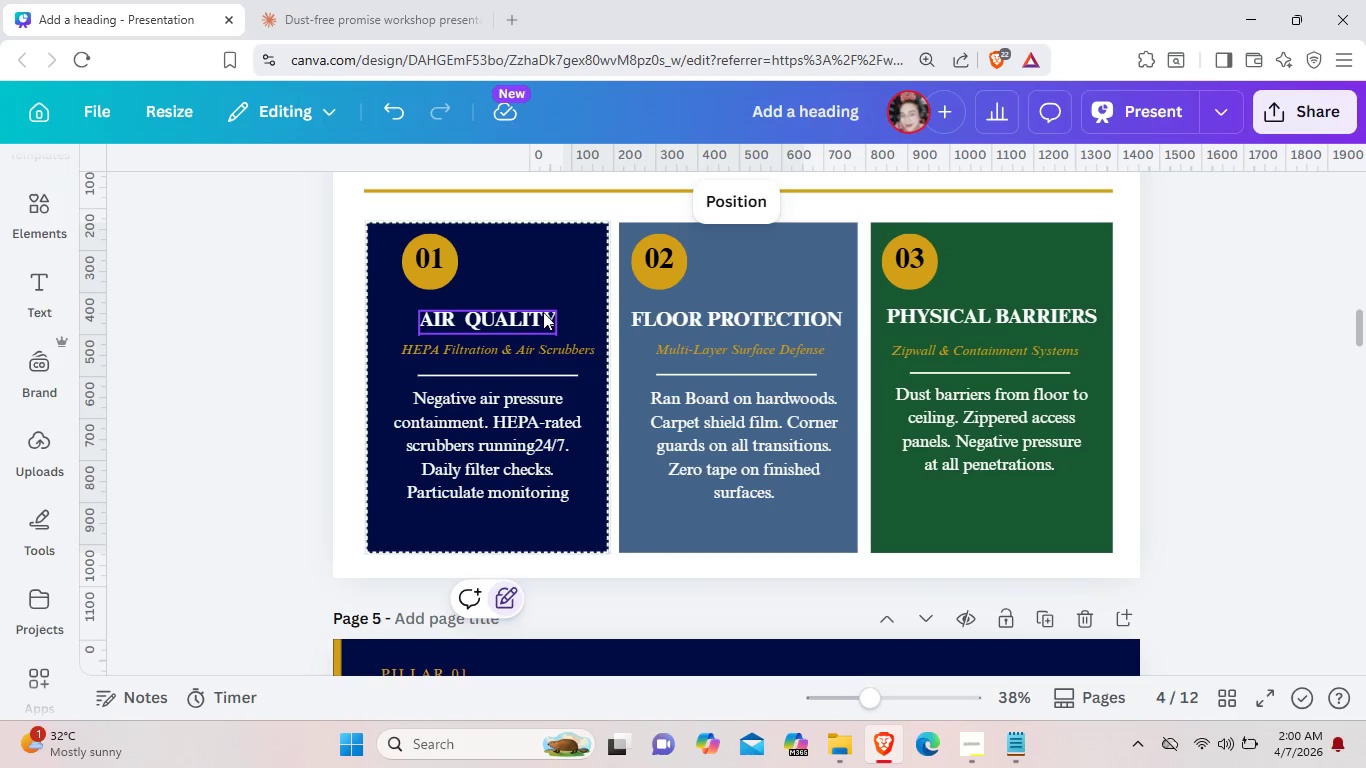 
left_click([543, 312])
 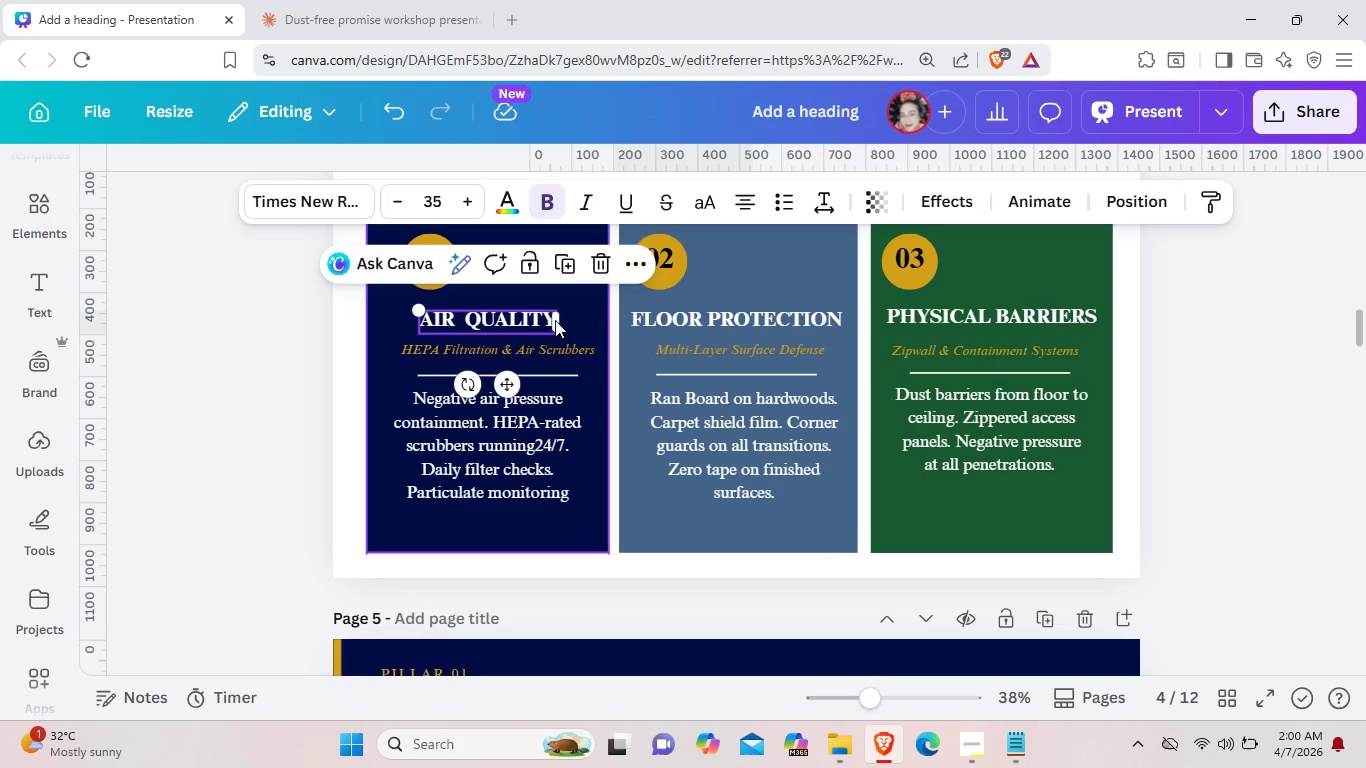 
left_click([1021, 204])
 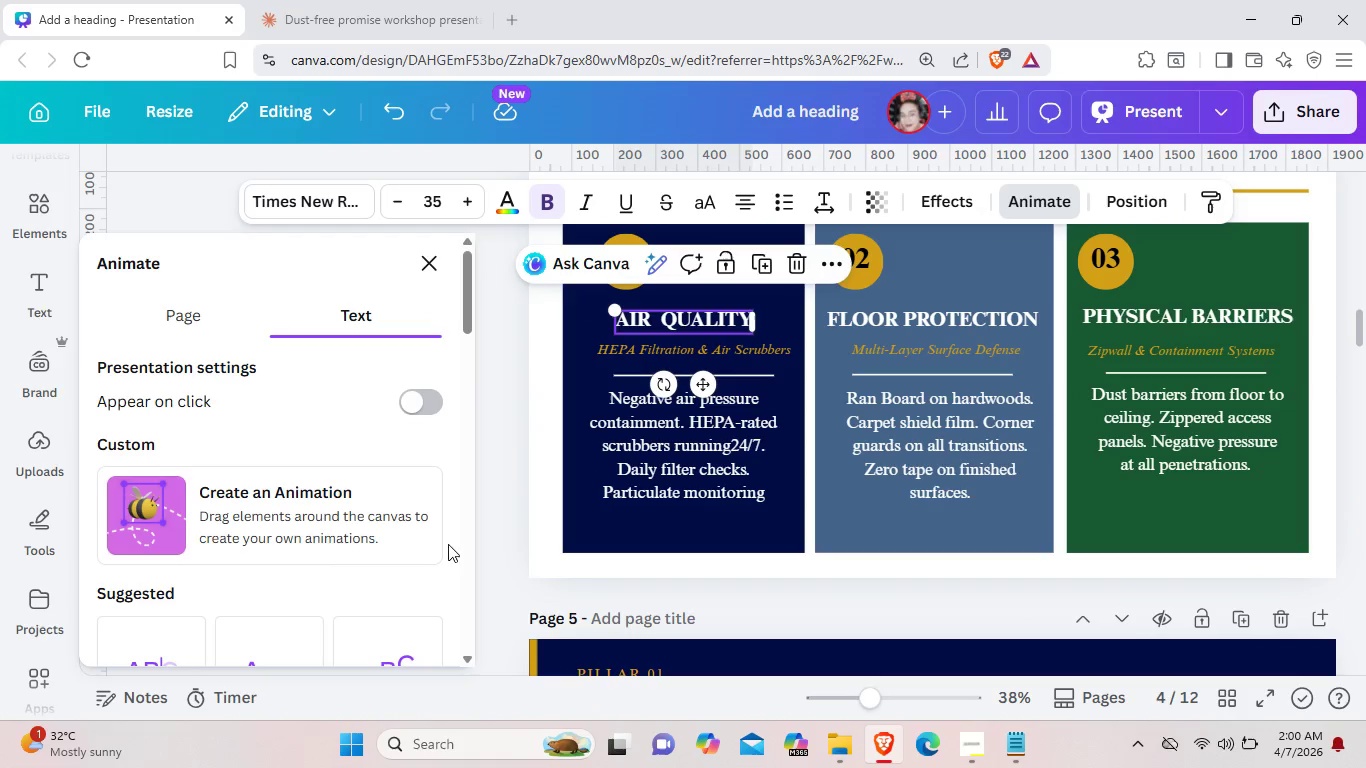 
scroll: coordinate [321, 559], scroll_direction: down, amount: 3.0
 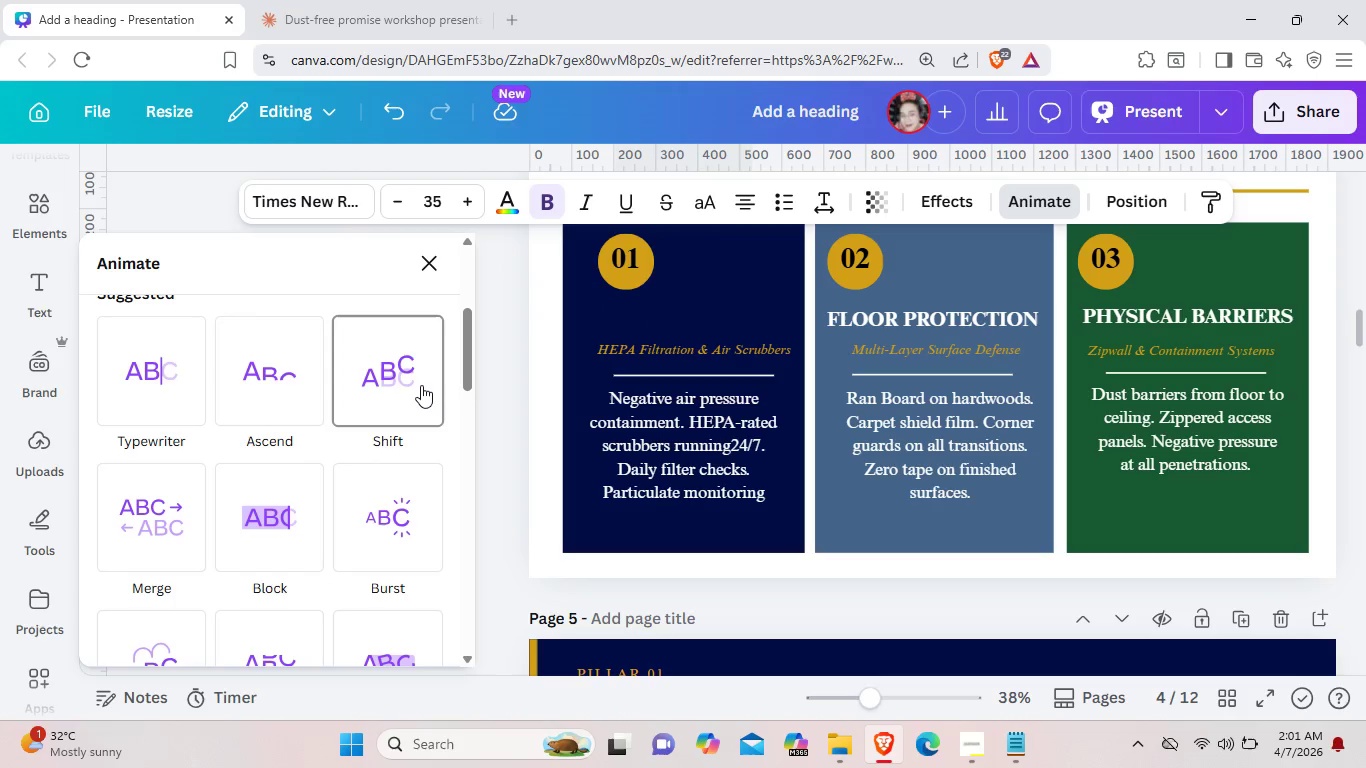 
left_click([421, 385])
 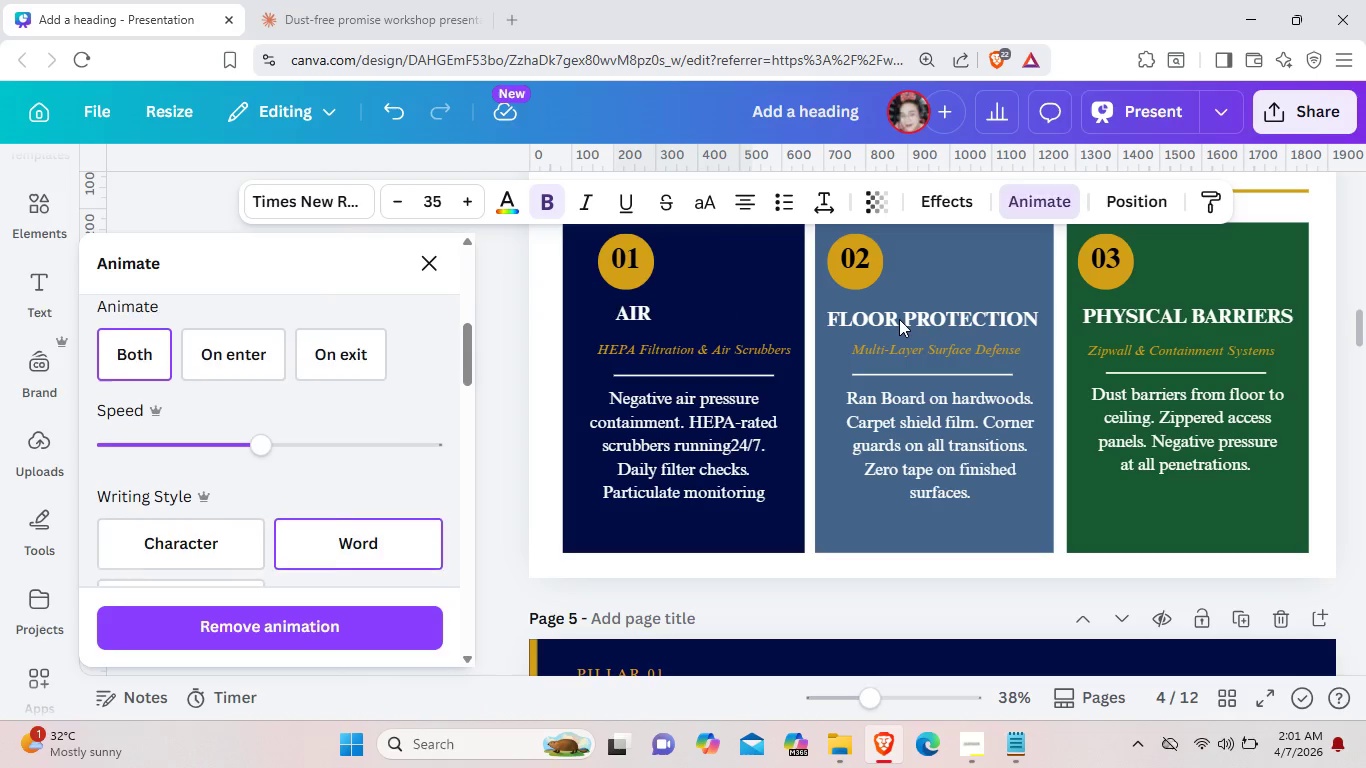 
left_click([899, 319])
 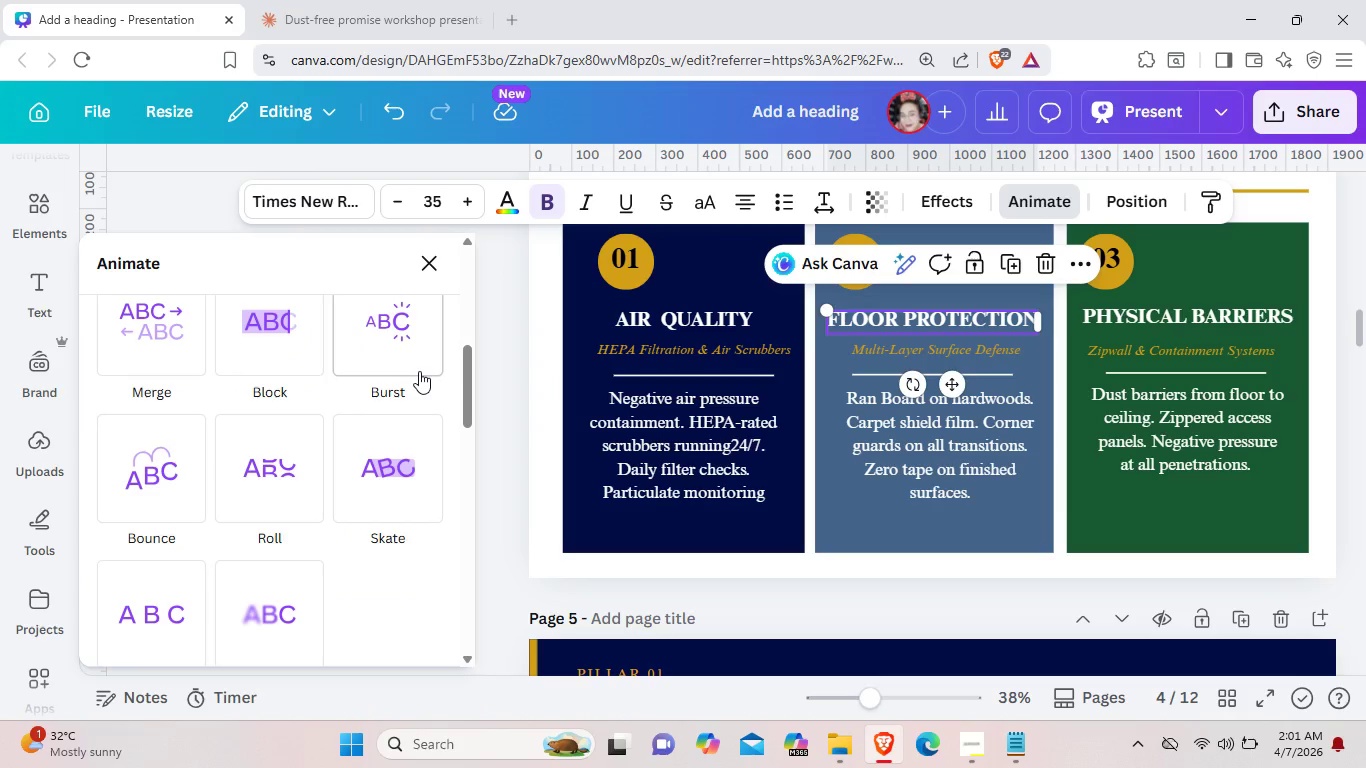 
scroll: coordinate [429, 474], scroll_direction: up, amount: 2.0
 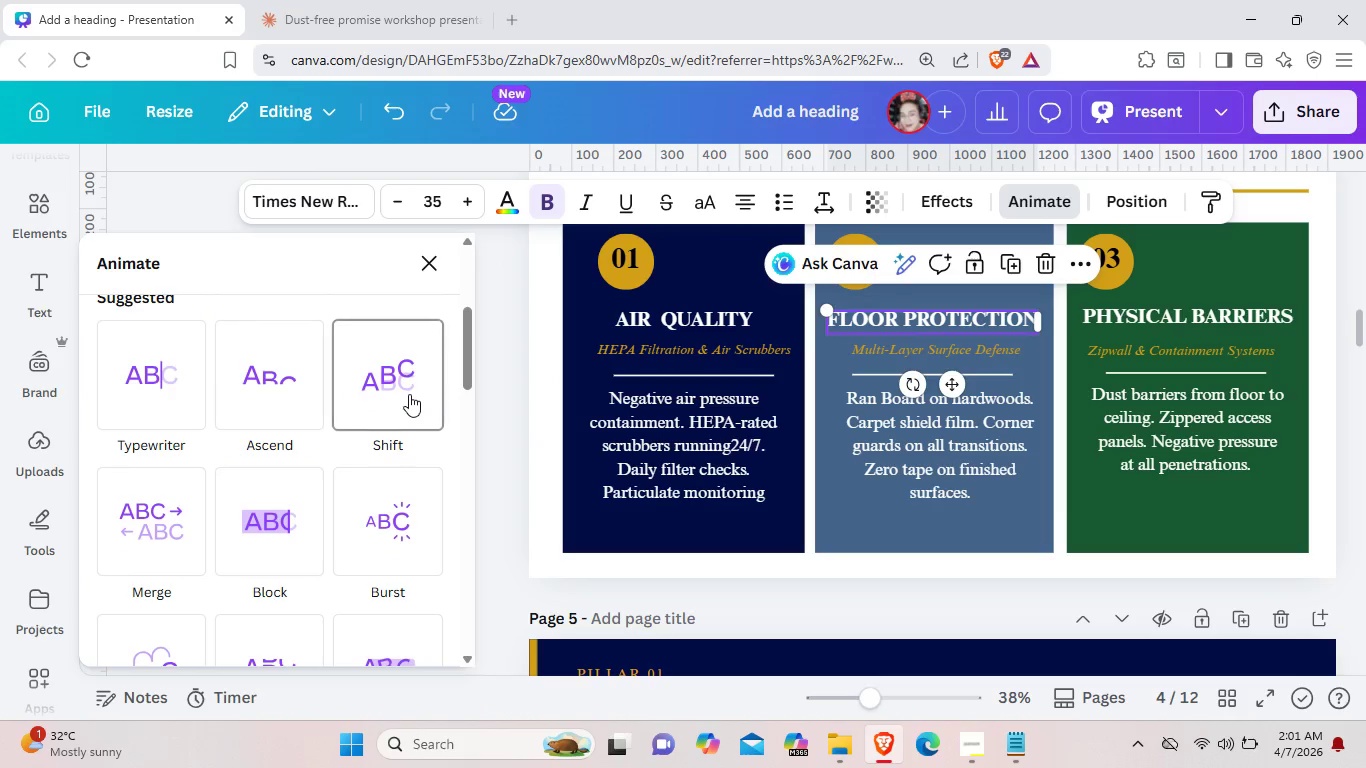 
left_click([409, 394])
 